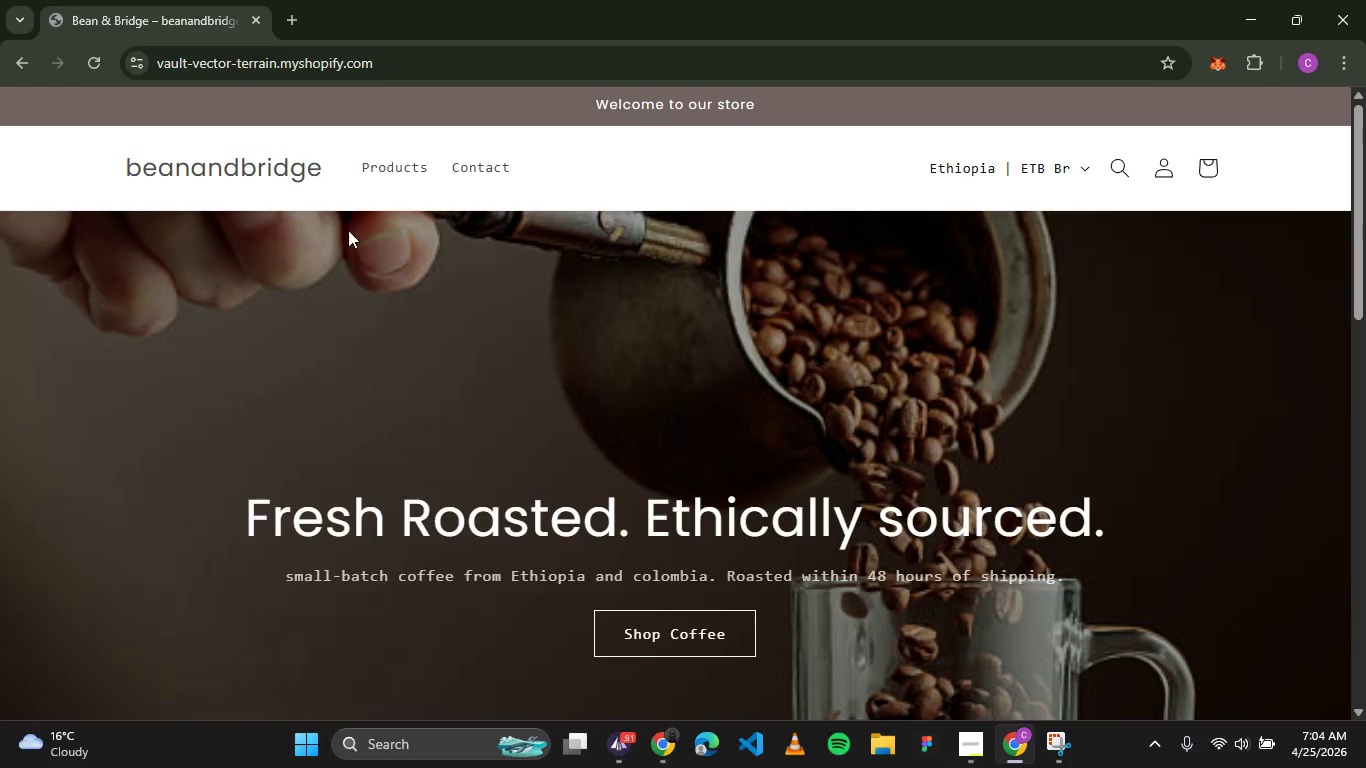 
scroll: coordinate [348, 230], scroll_direction: none, amount: 0.0
 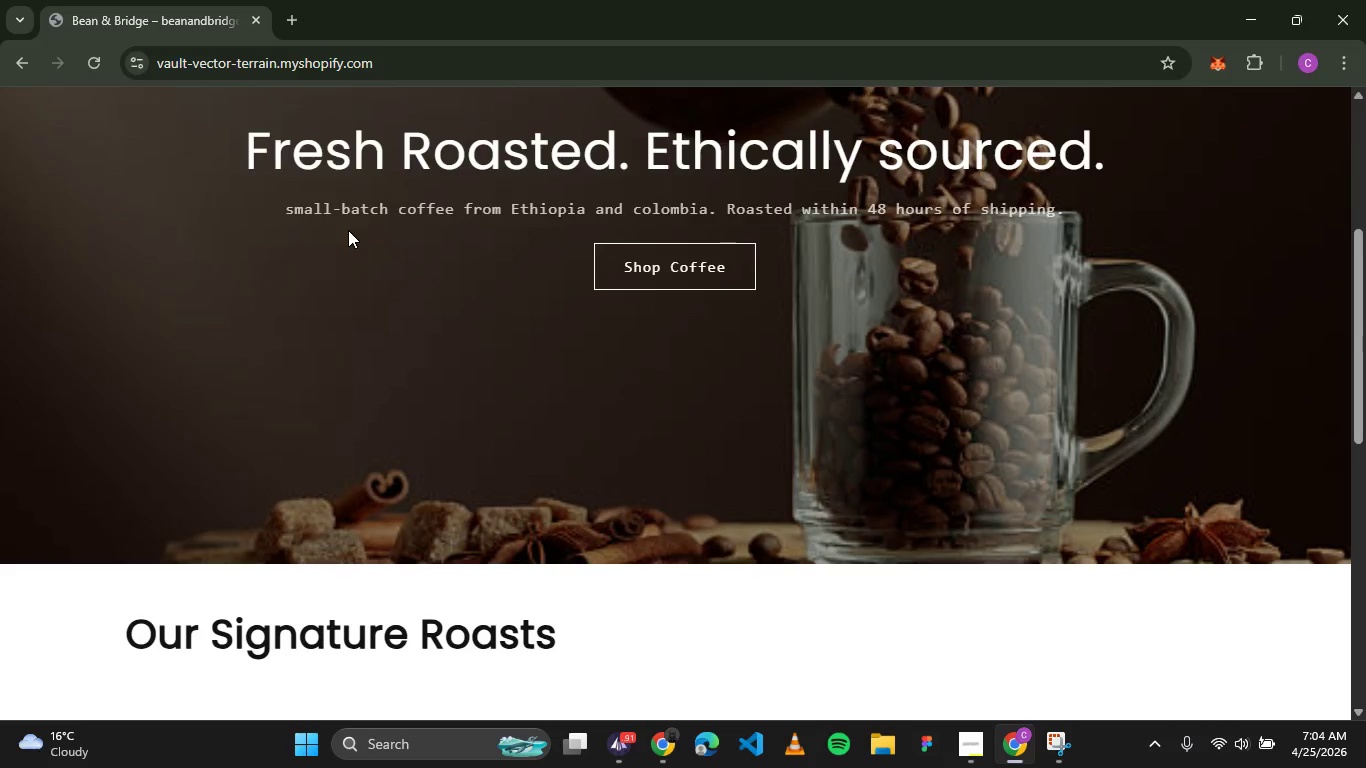 
scroll: coordinate [348, 230], scroll_direction: down, amount: 3.0
 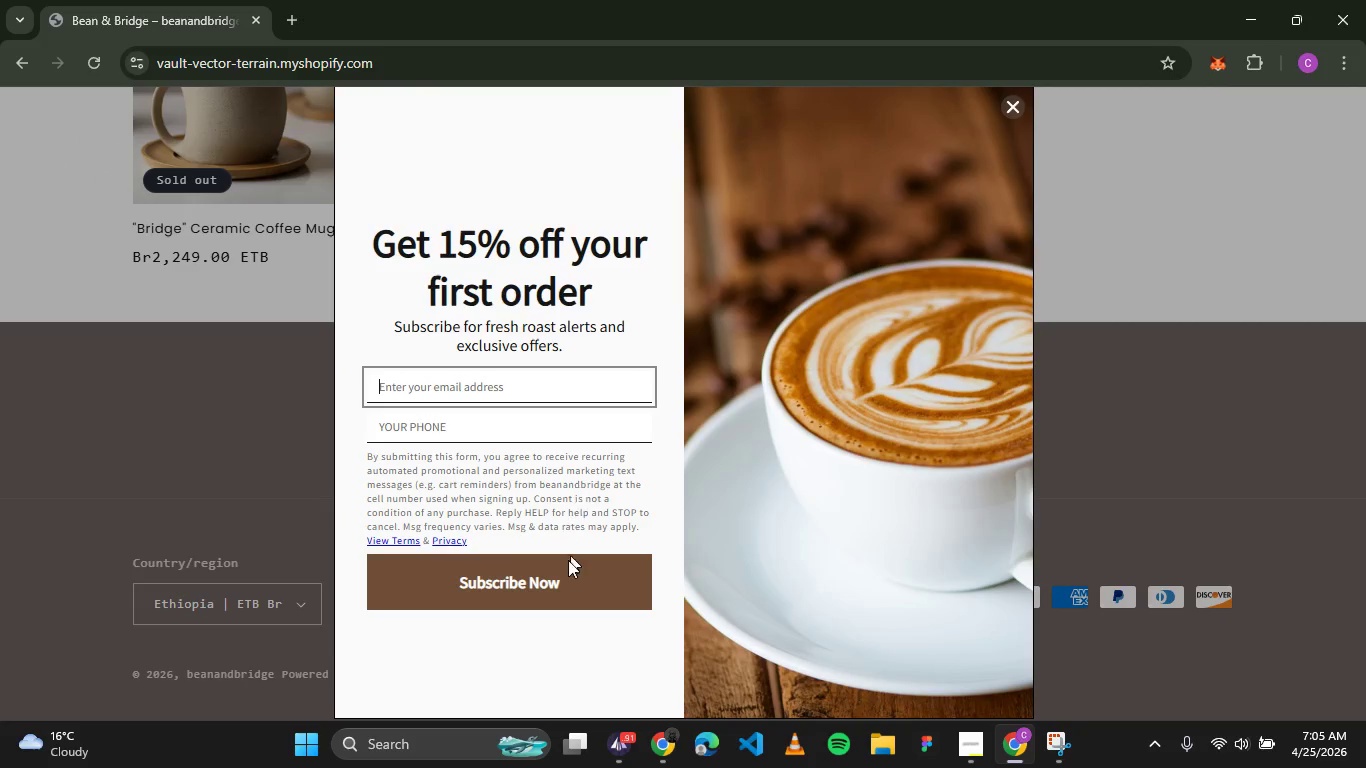 
left_click([485, 380])
 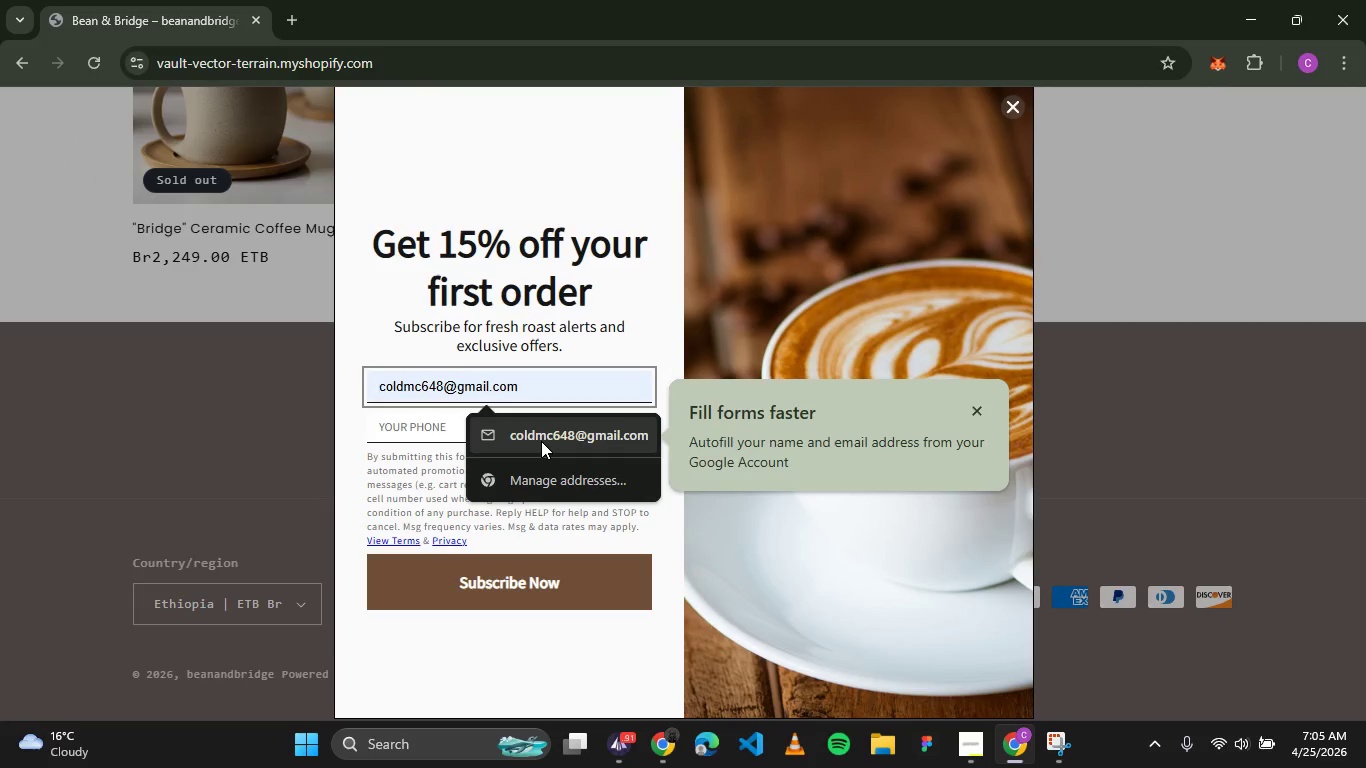 
left_click([541, 441])
 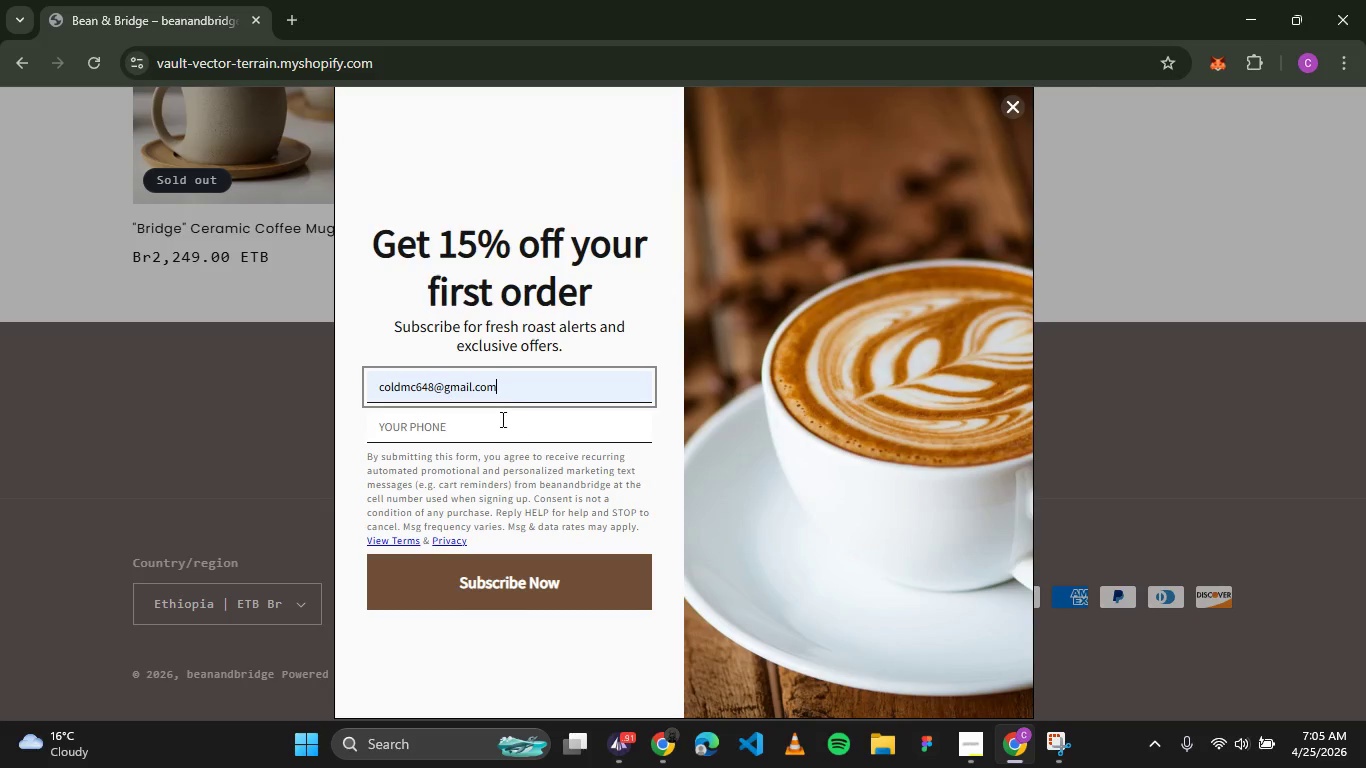 
left_click([501, 419])
 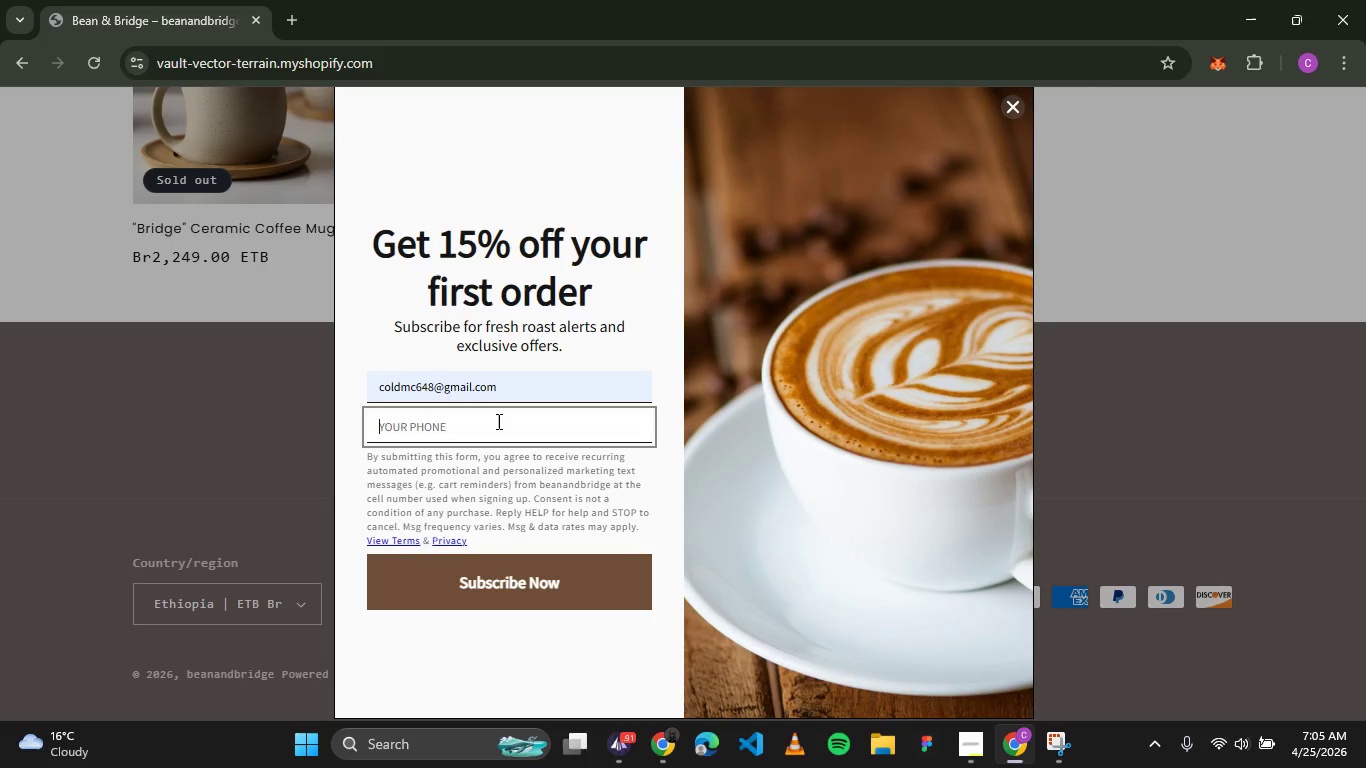 
type(095343276)
 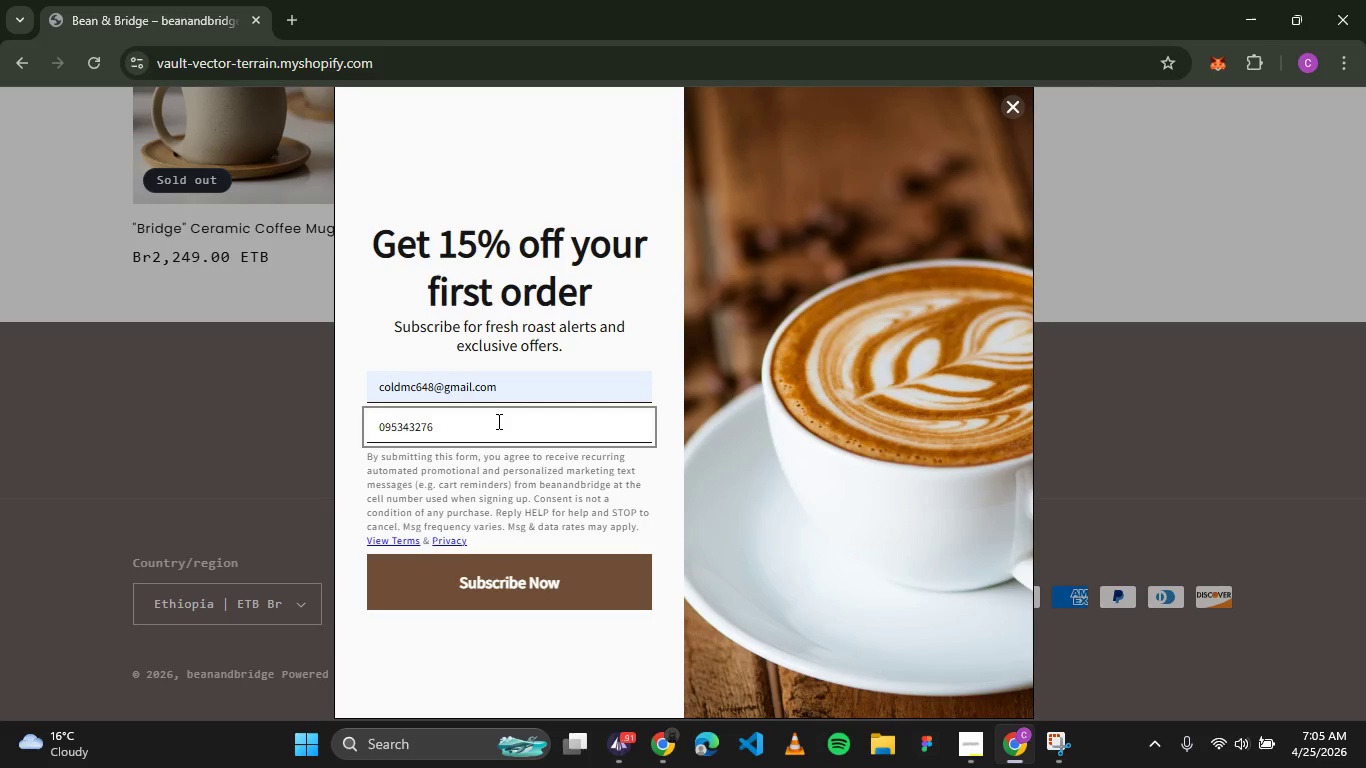 
key(Enter)
 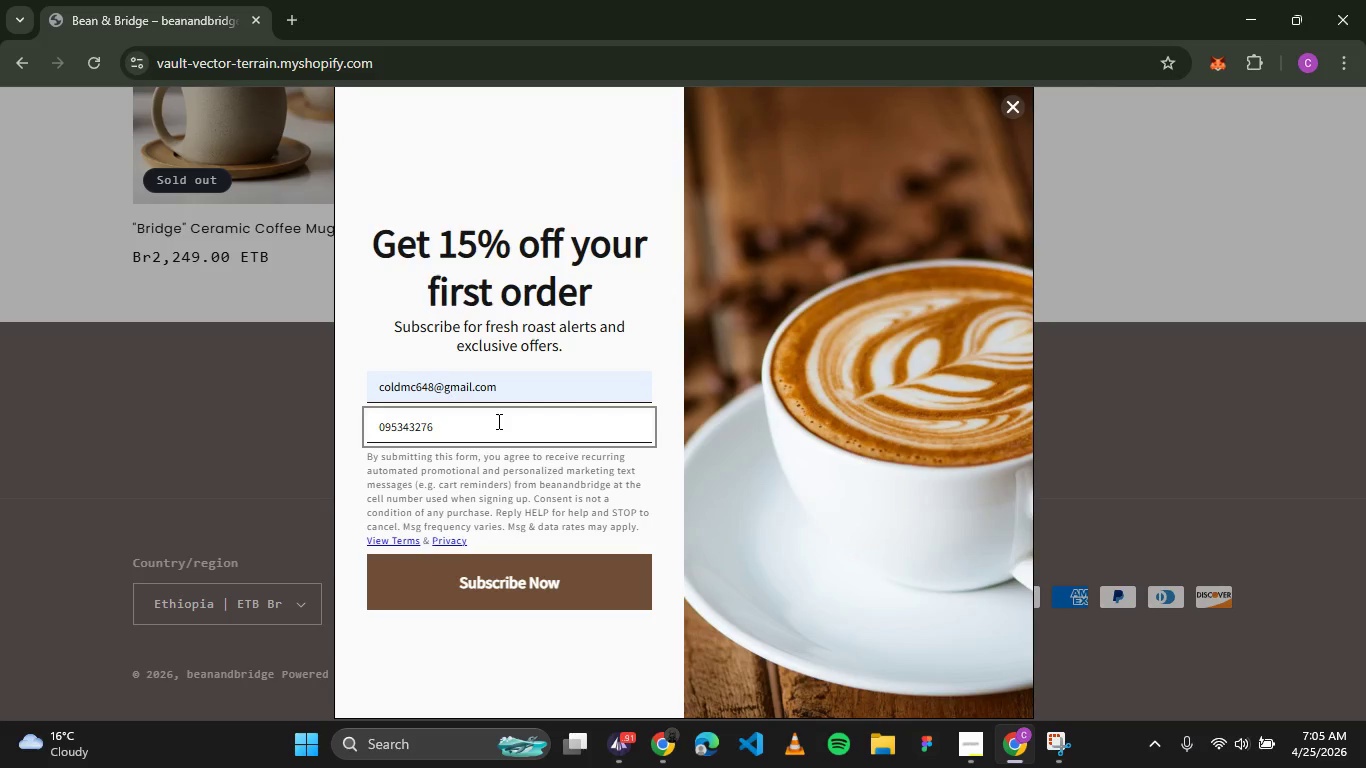 
key(5)
 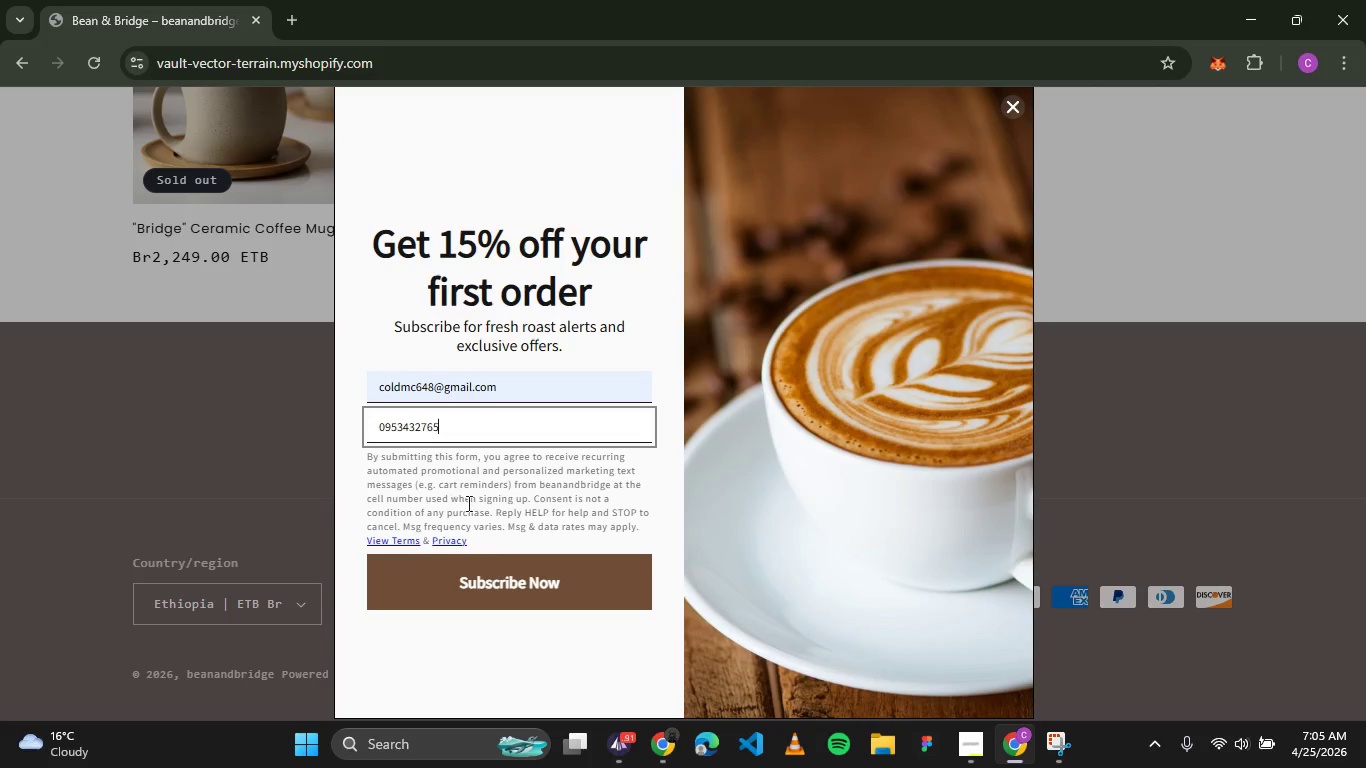 
left_click([508, 576])
 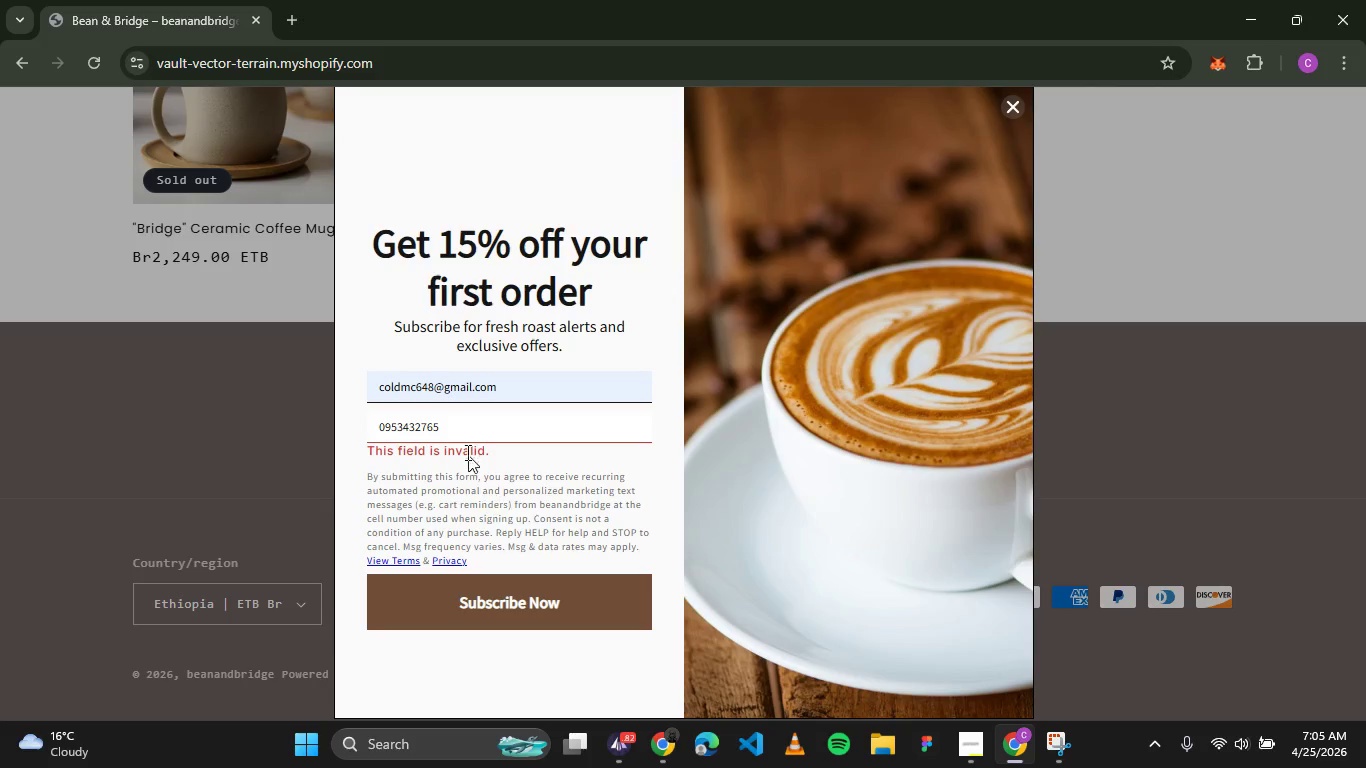 
left_click_drag(start_coordinate=[458, 432], to_coordinate=[376, 430])
 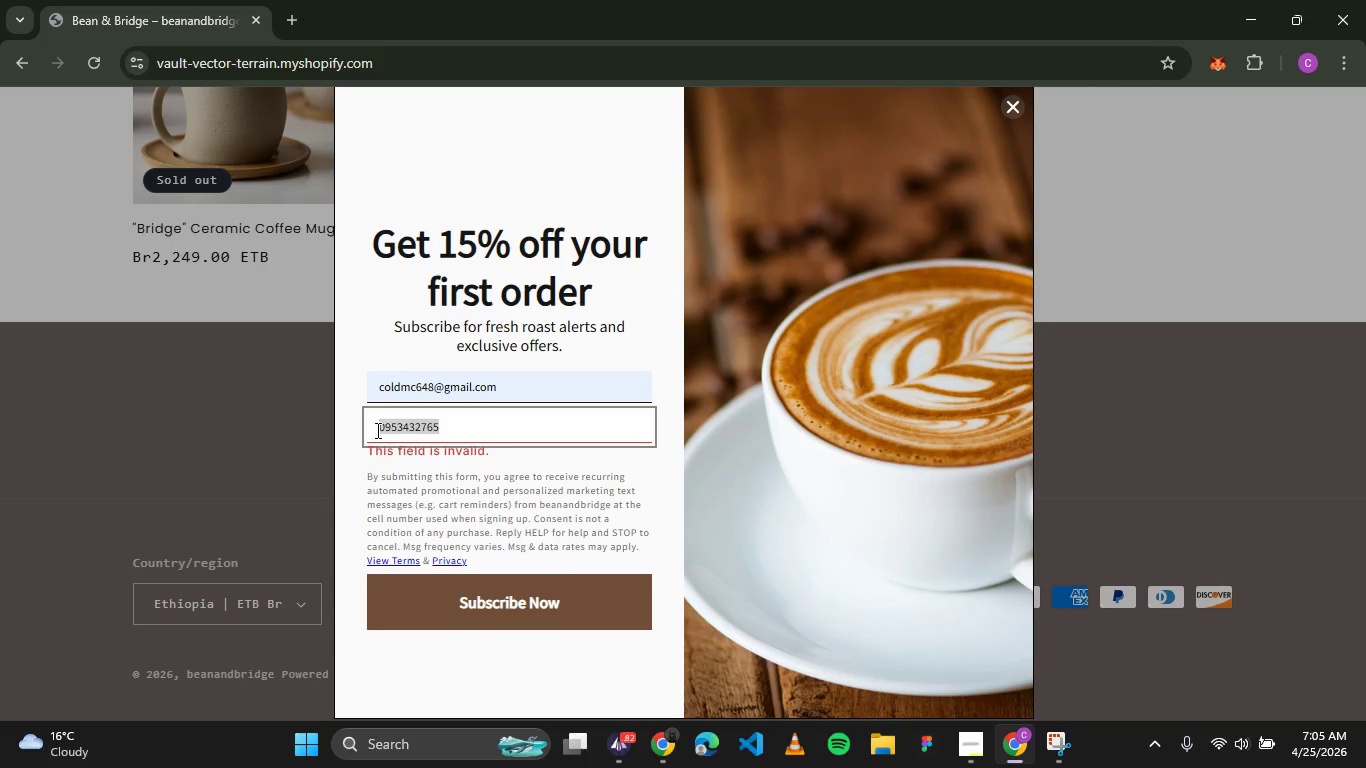 
key(Backspace)
 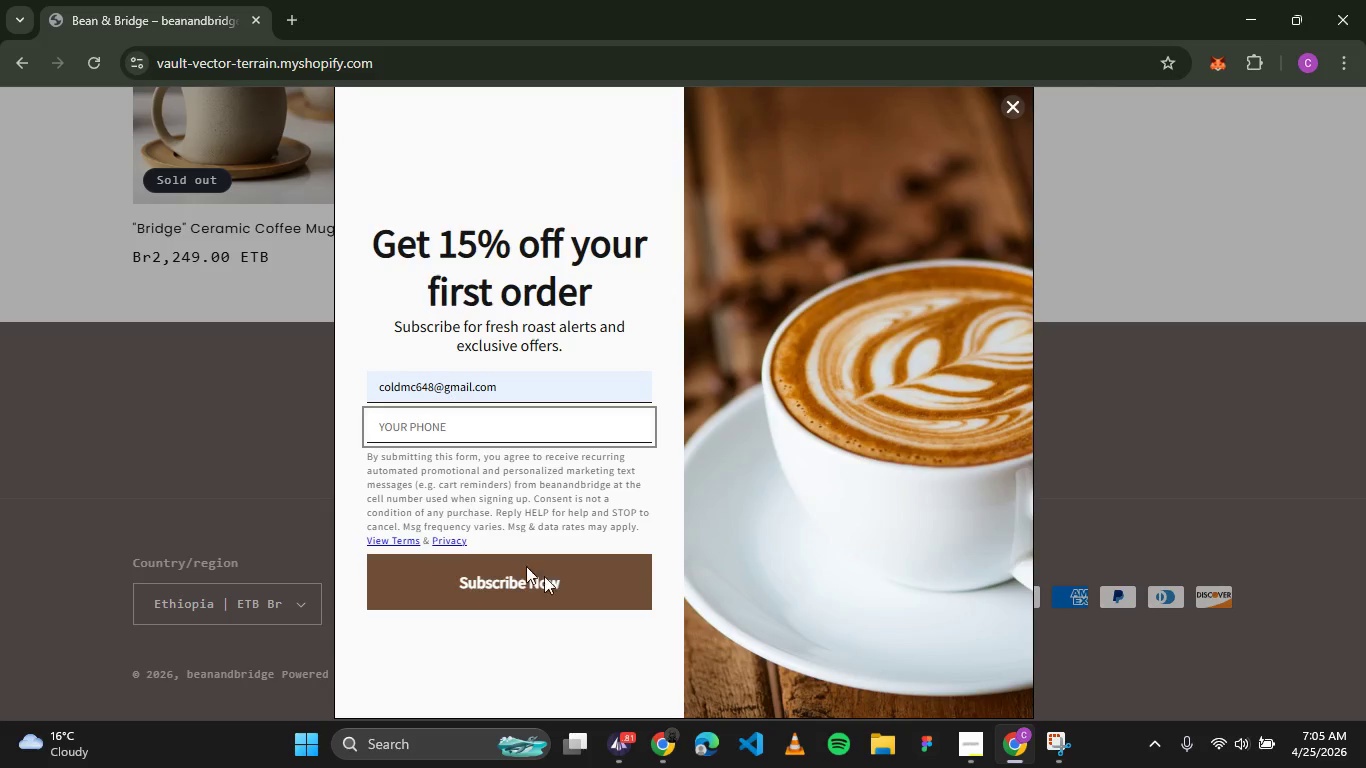 
left_click([561, 586])
 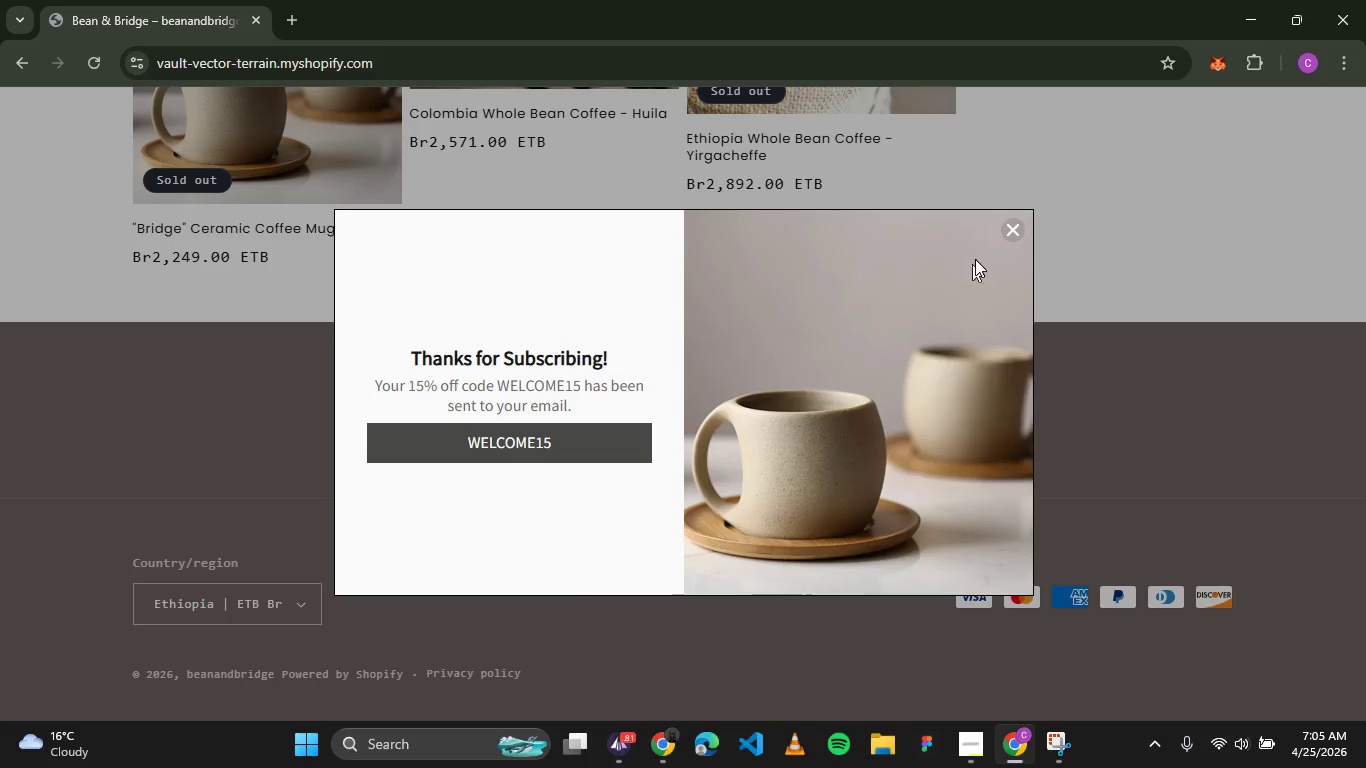 
left_click([1015, 233])
 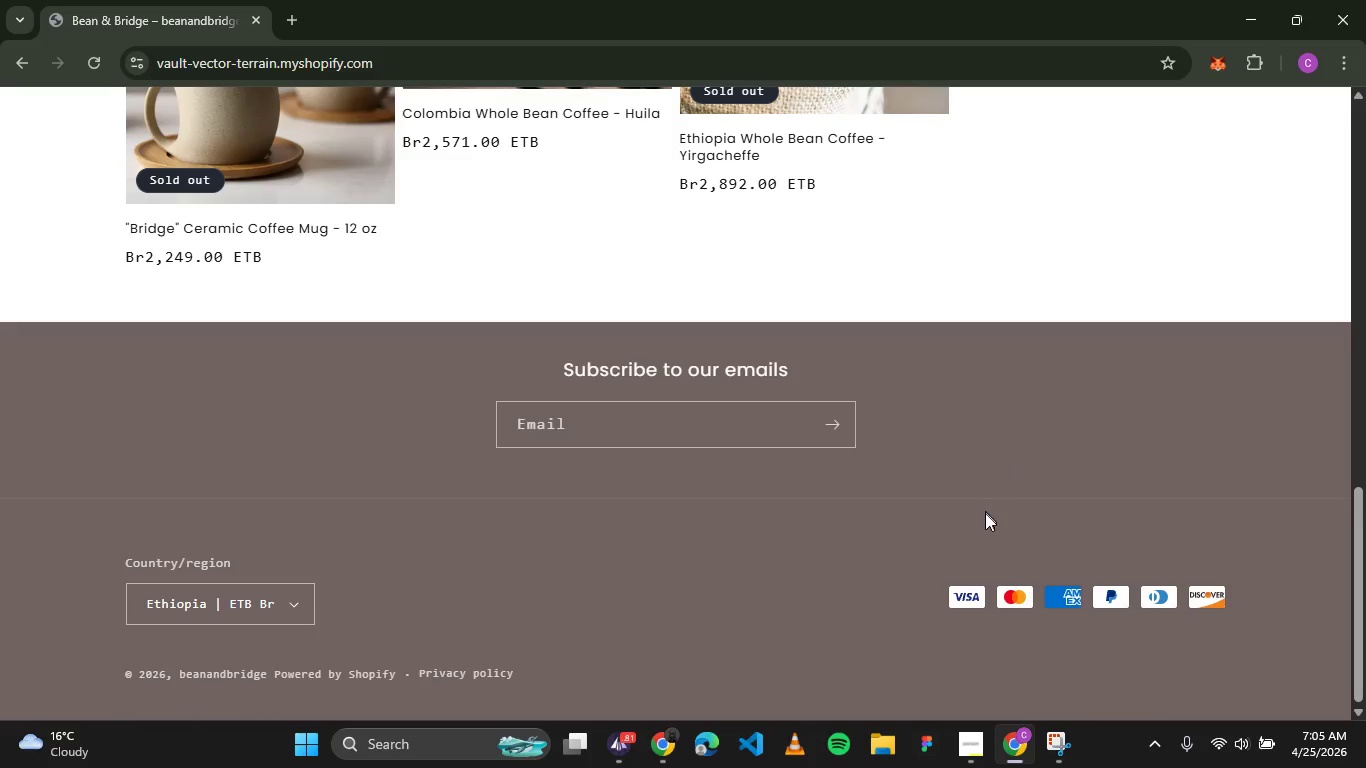 
scroll: coordinate [985, 519], scroll_direction: down, amount: 1.0
 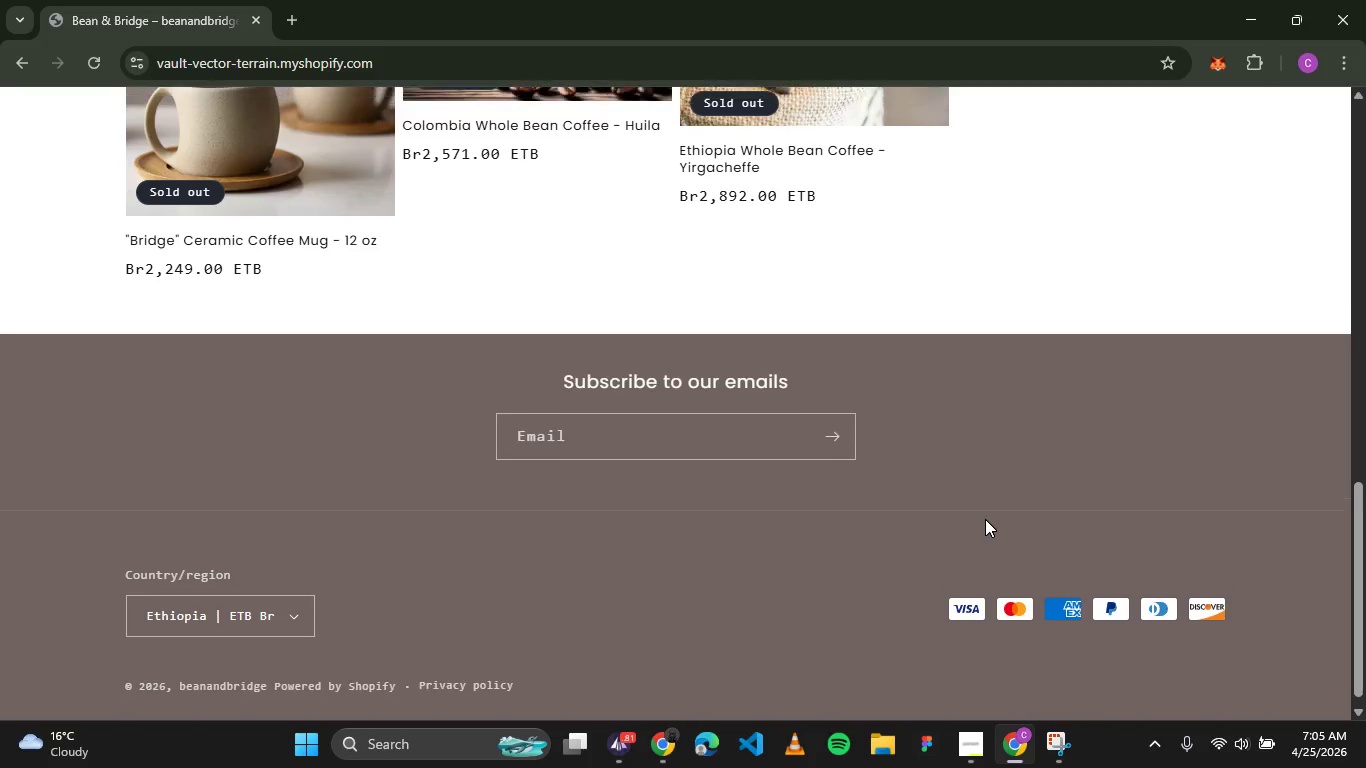 
scroll: coordinate [985, 519], scroll_direction: up, amount: 3.0
 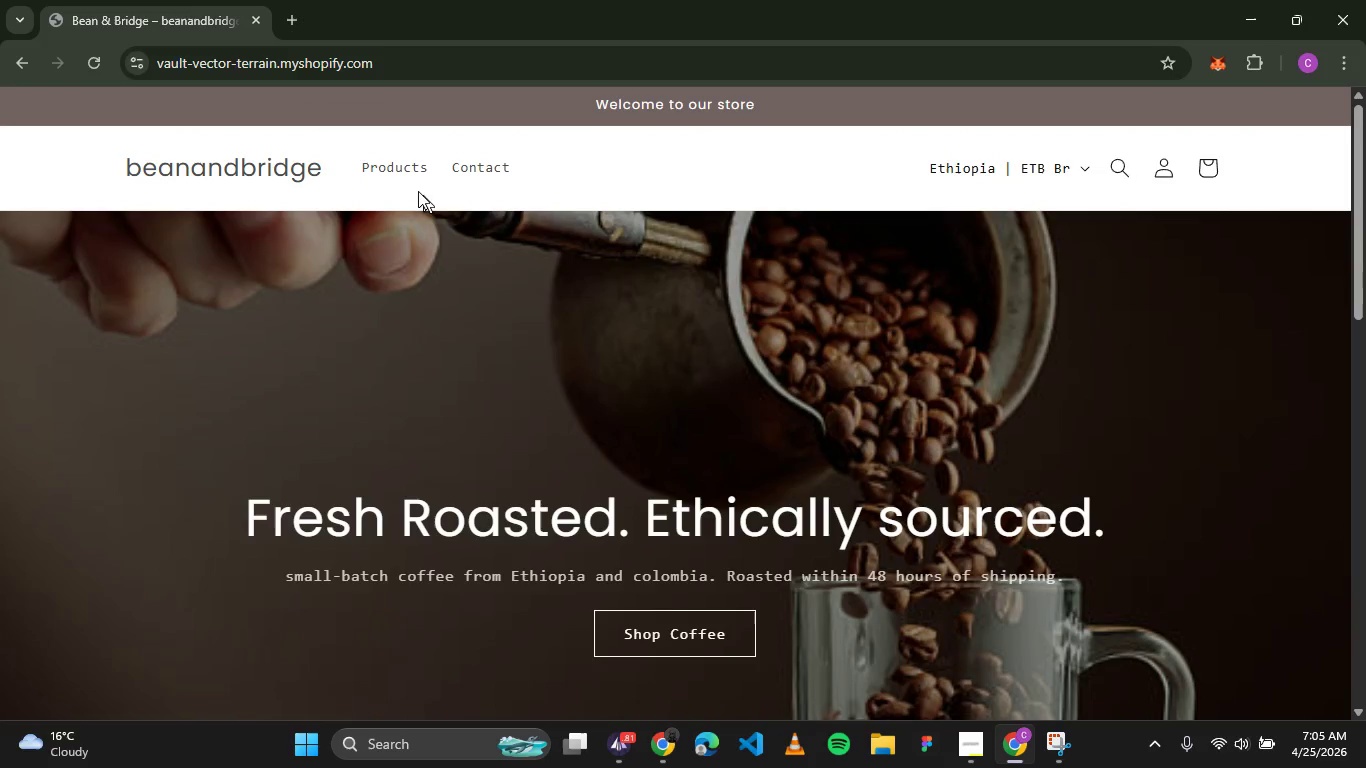 
left_click([411, 171])
 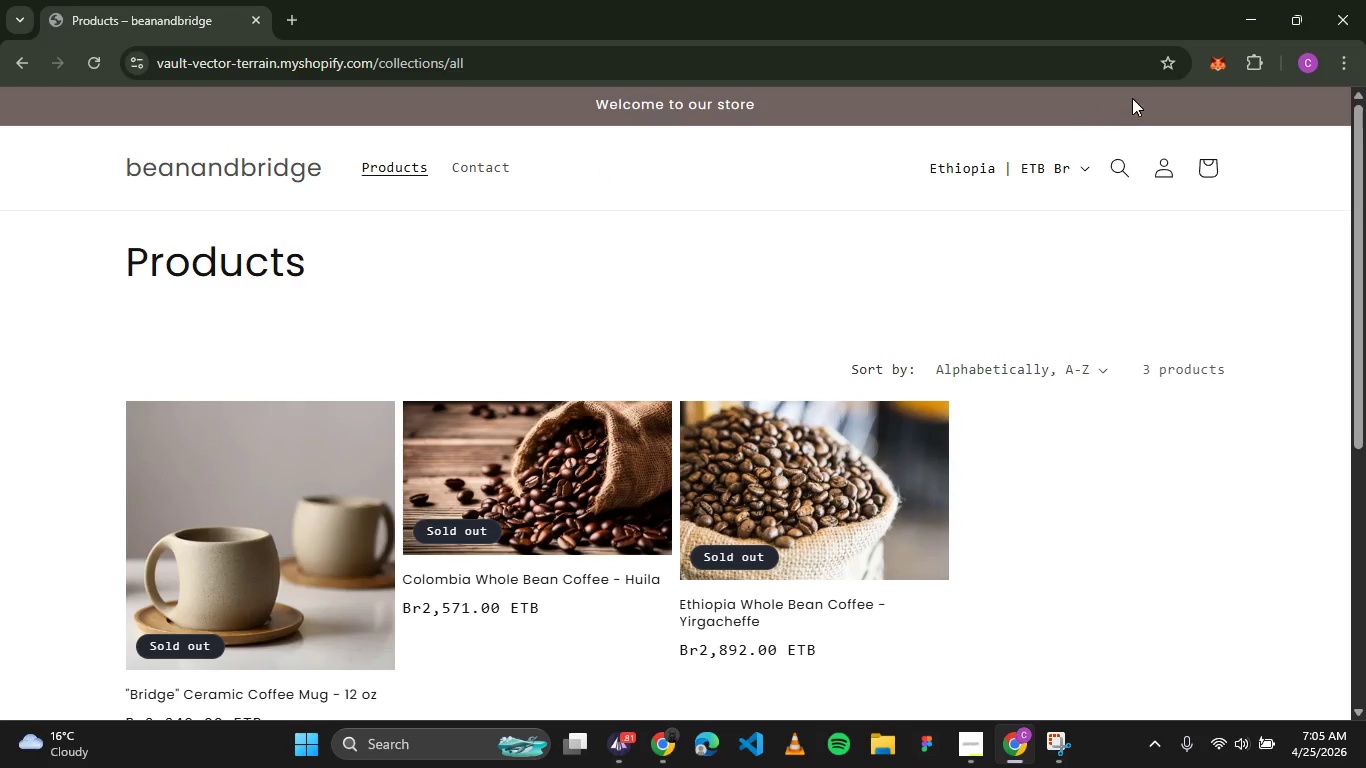 
left_click([1091, 168])
 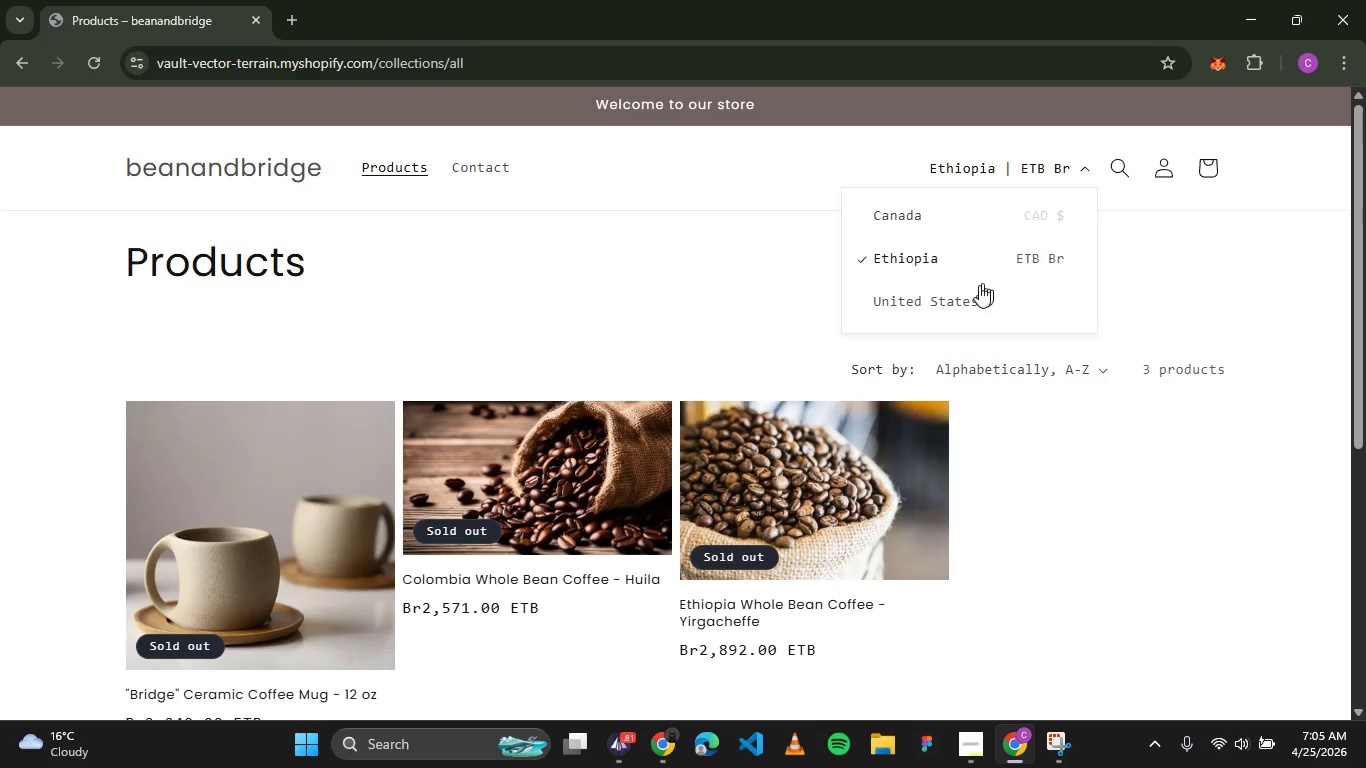 
left_click([957, 304])
 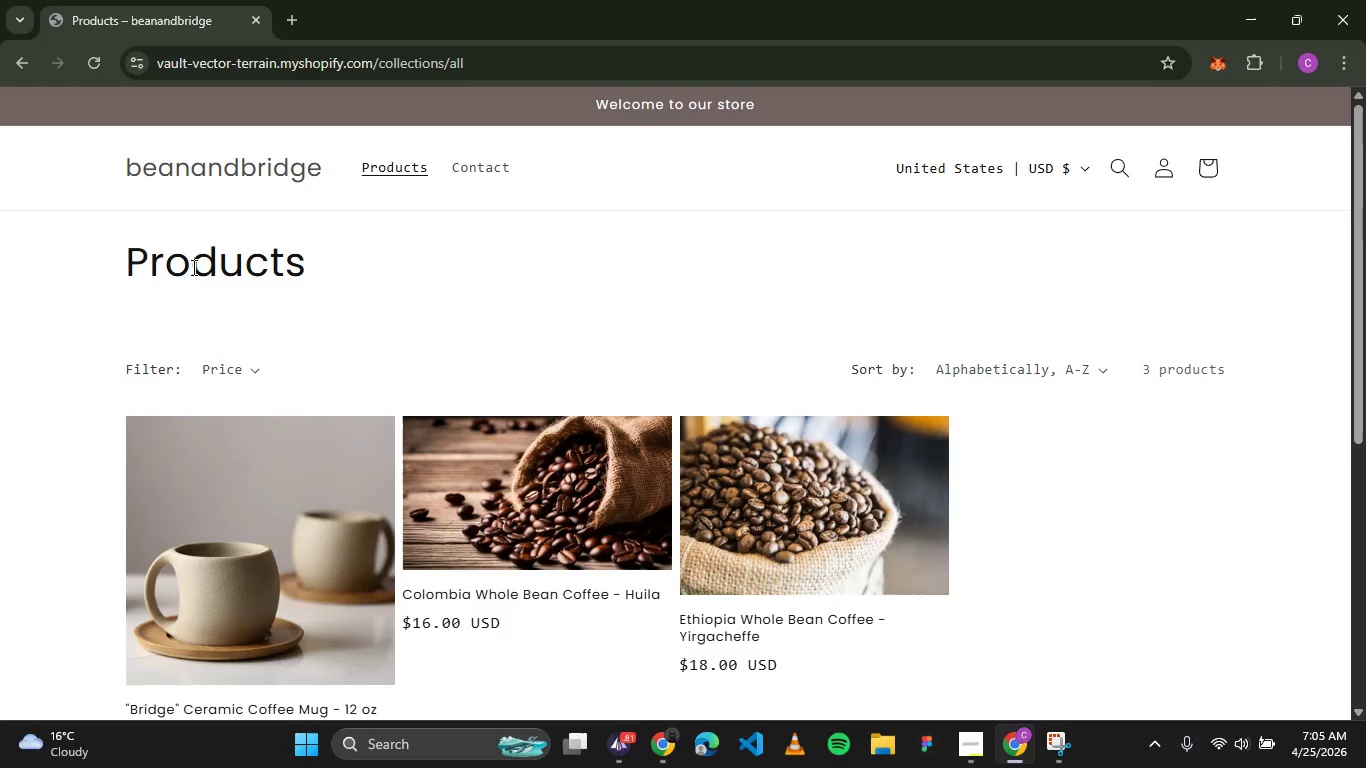 
scroll: coordinate [450, 270], scroll_direction: down, amount: 2.0
 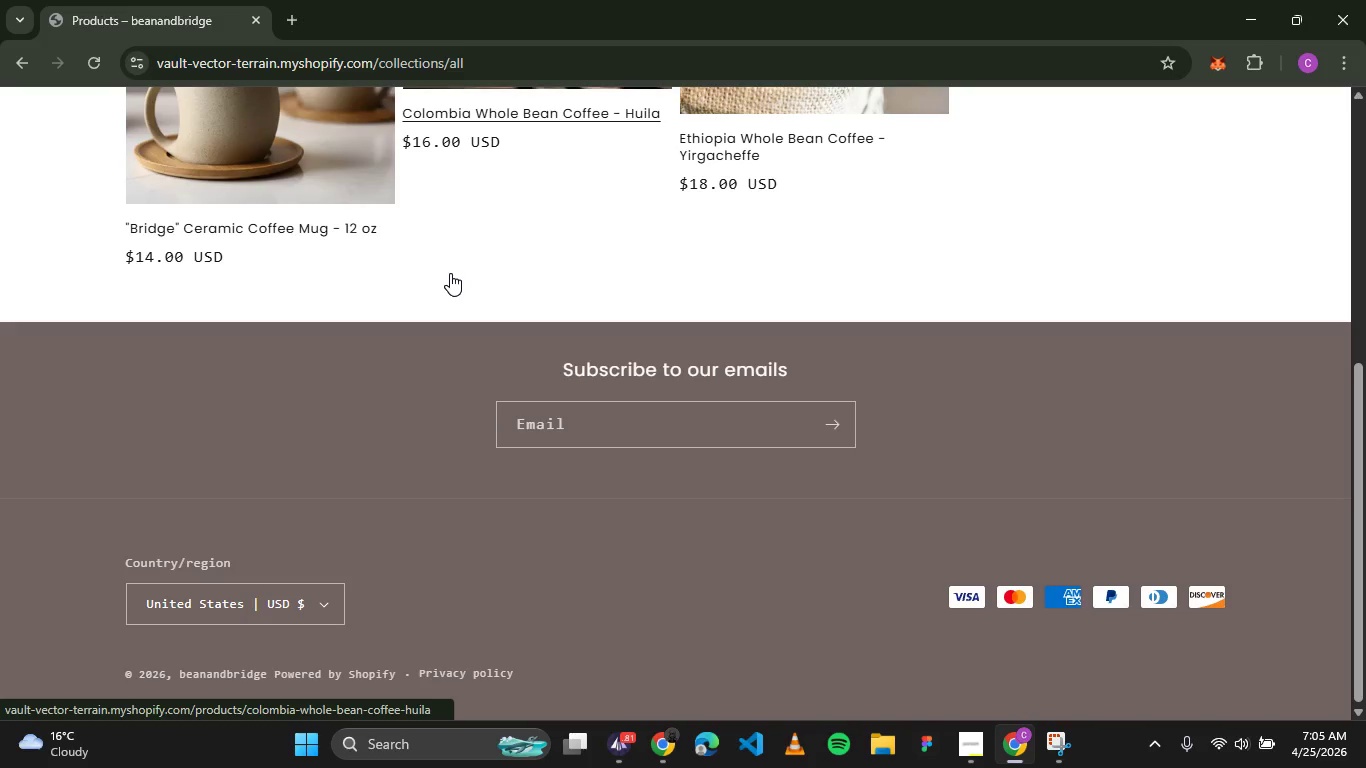 
scroll: coordinate [450, 273], scroll_direction: up, amount: 2.0
 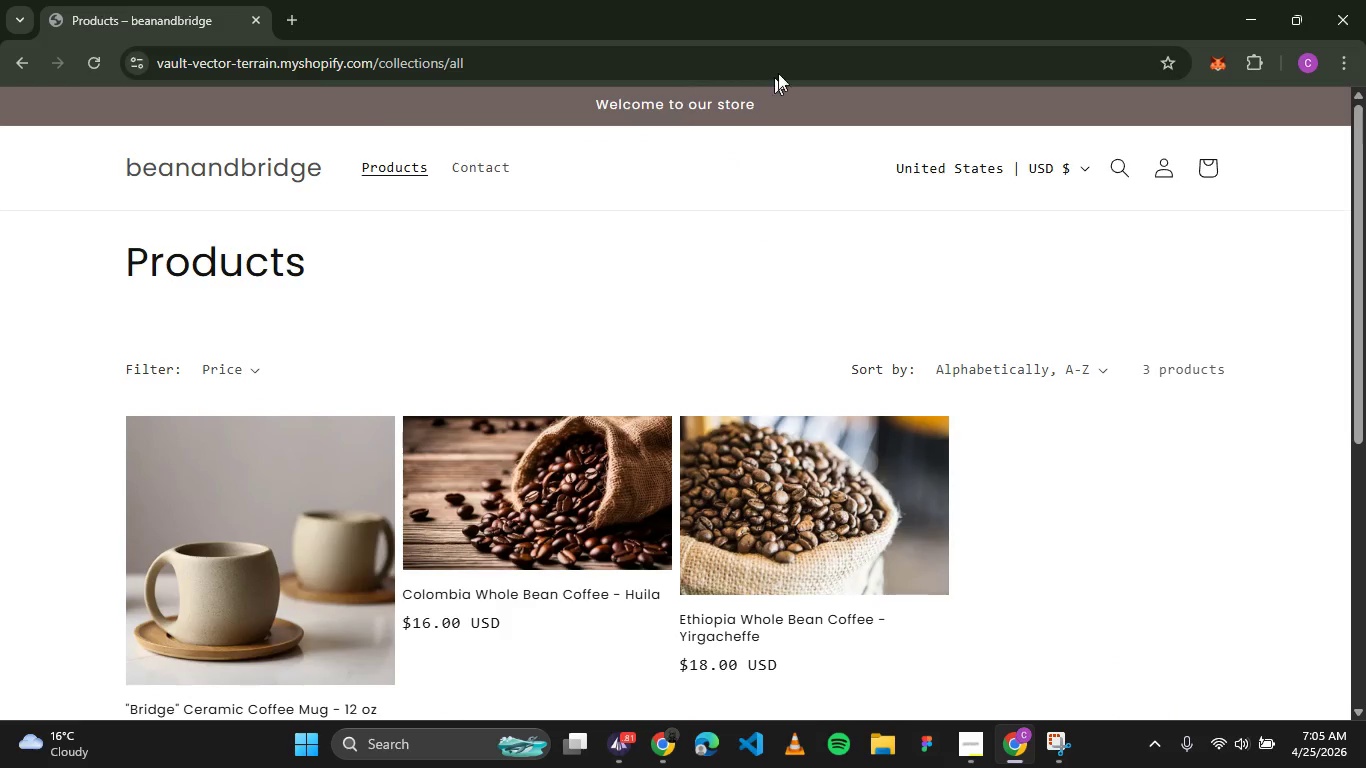 
left_click([791, 40])
 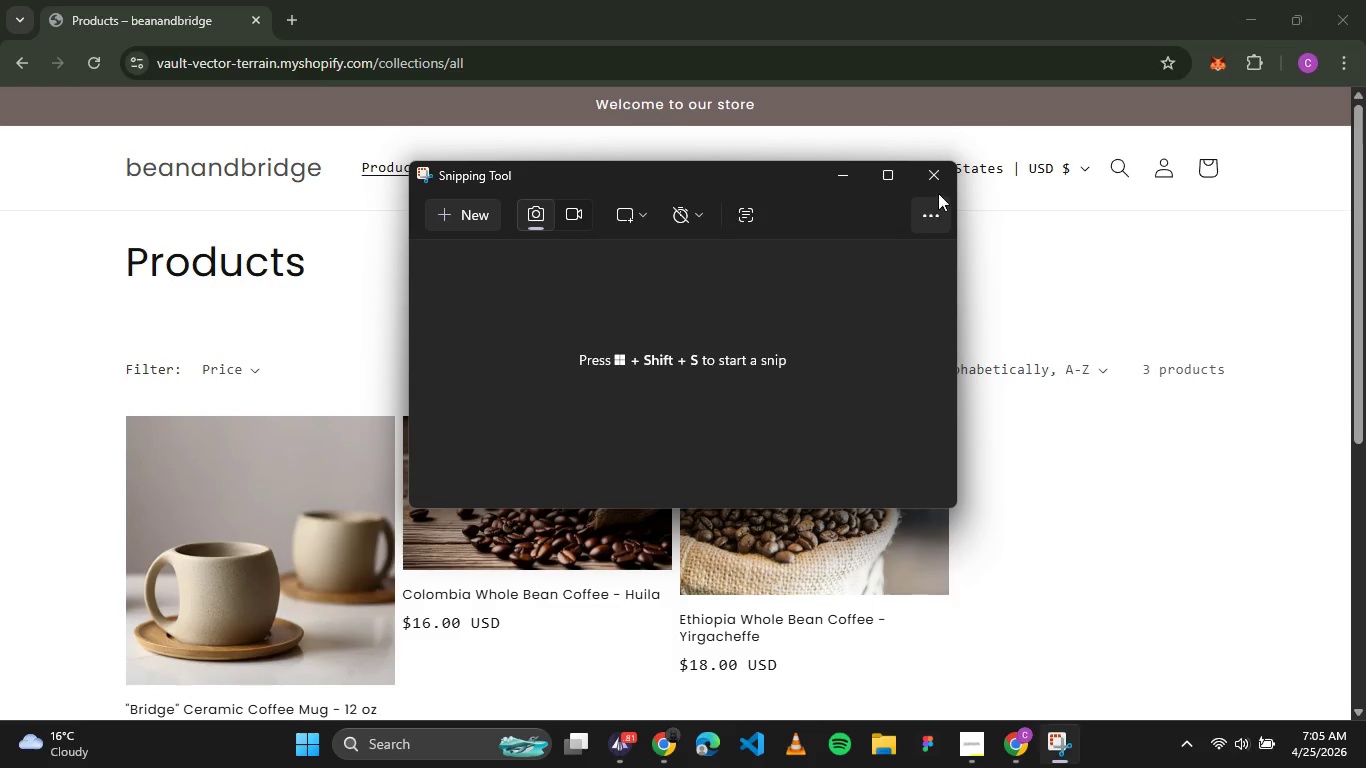 
left_click([937, 186])
 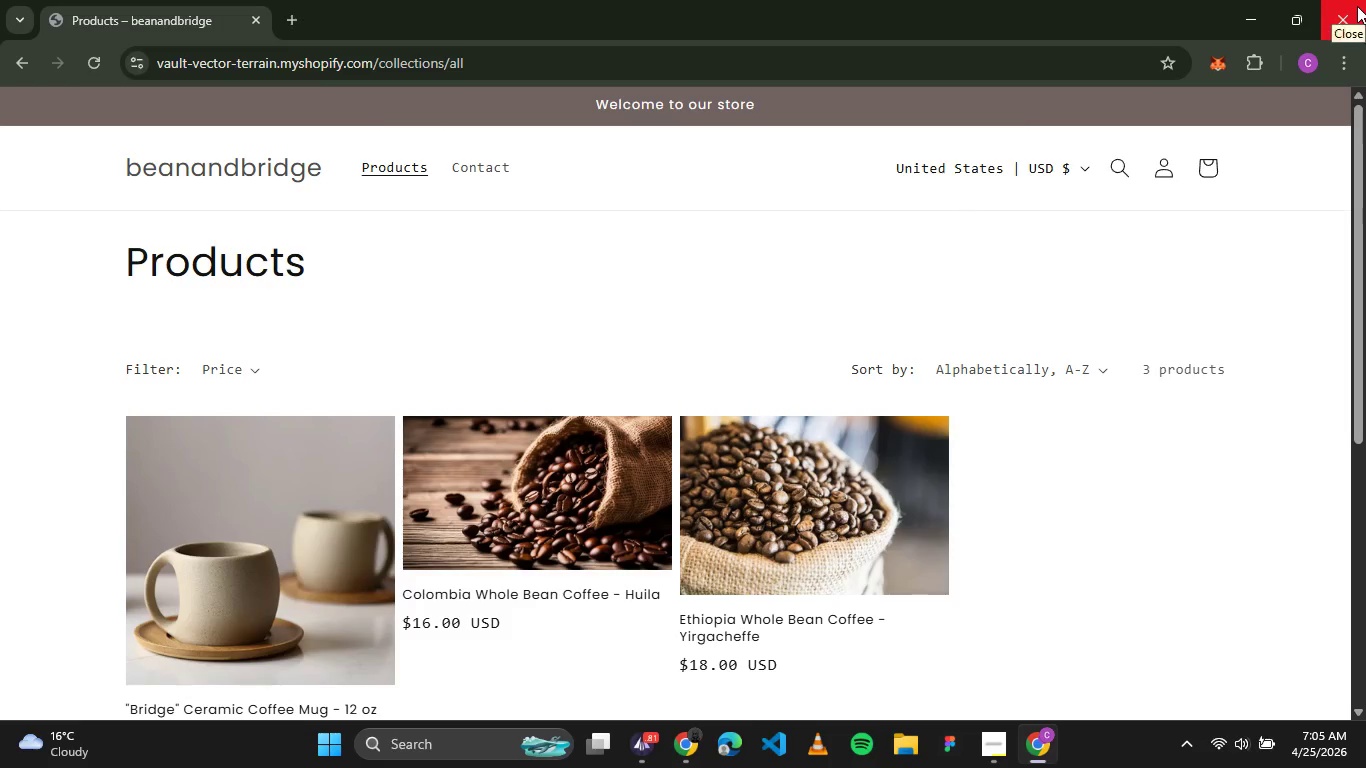 
left_click([1357, 6])
 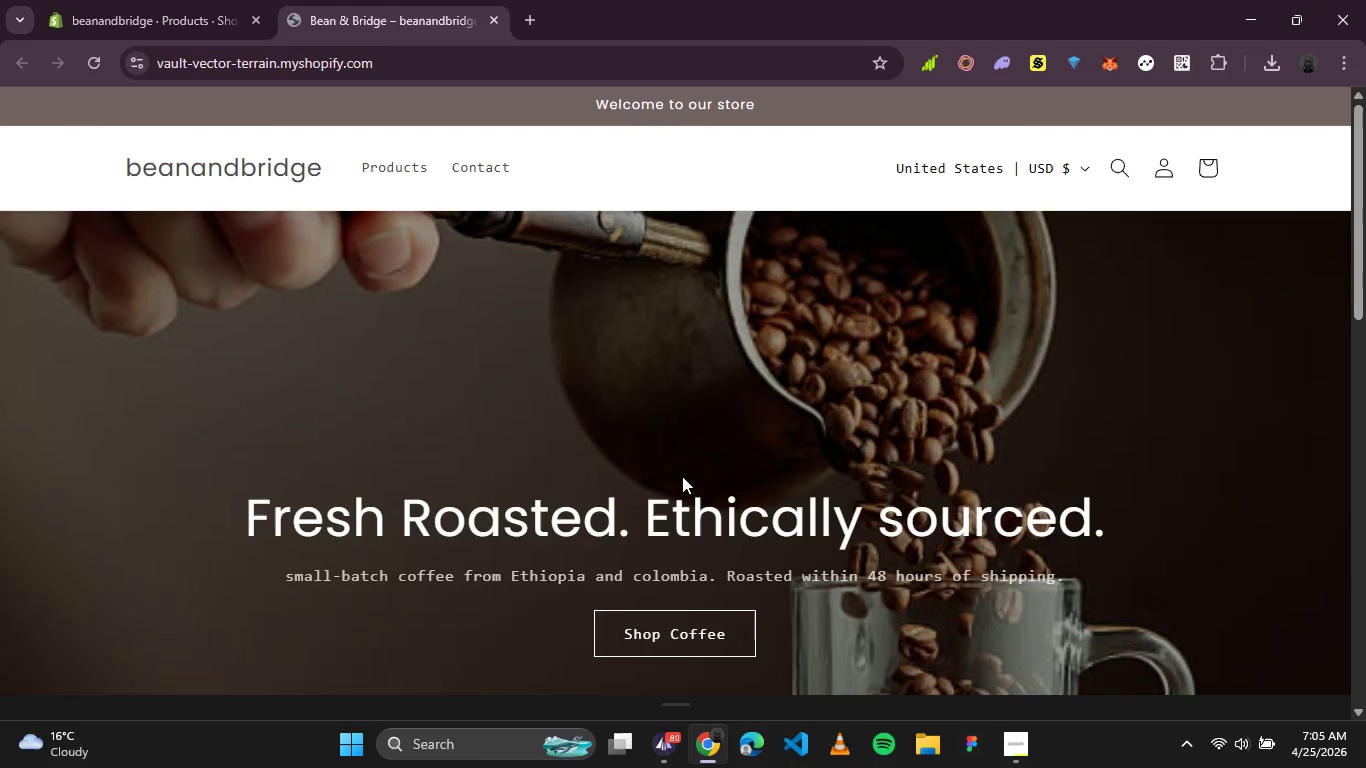 
scroll: coordinate [675, 472], scroll_direction: down, amount: 7.0
 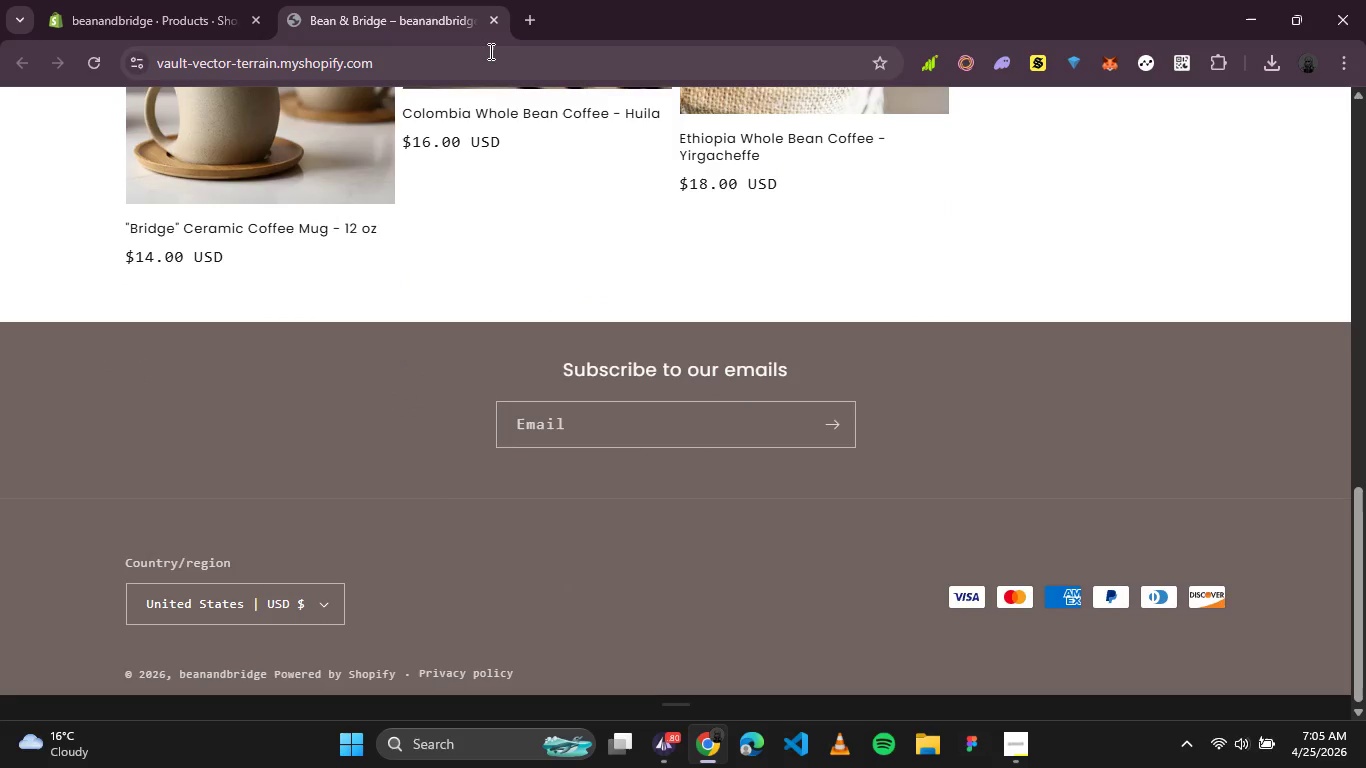 
left_click([487, 55])
 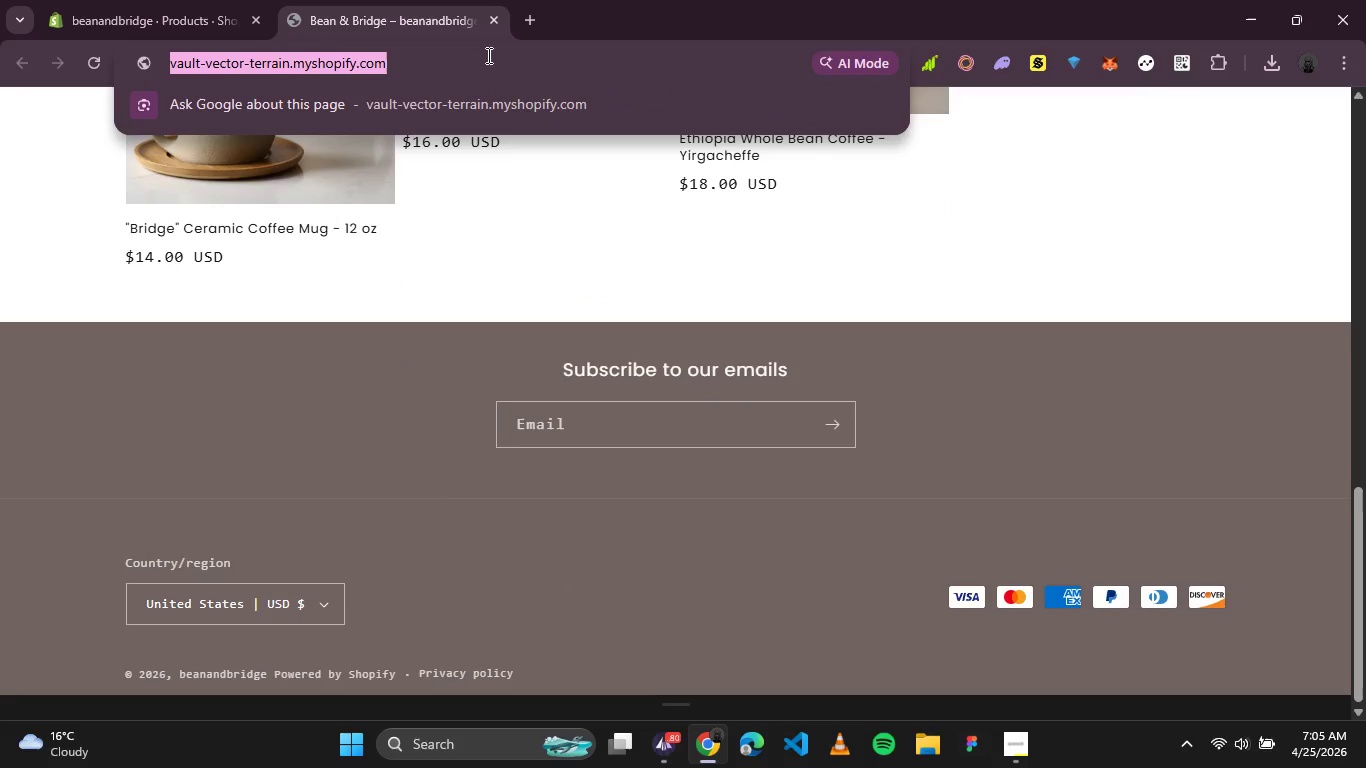 
key(Control+C)
 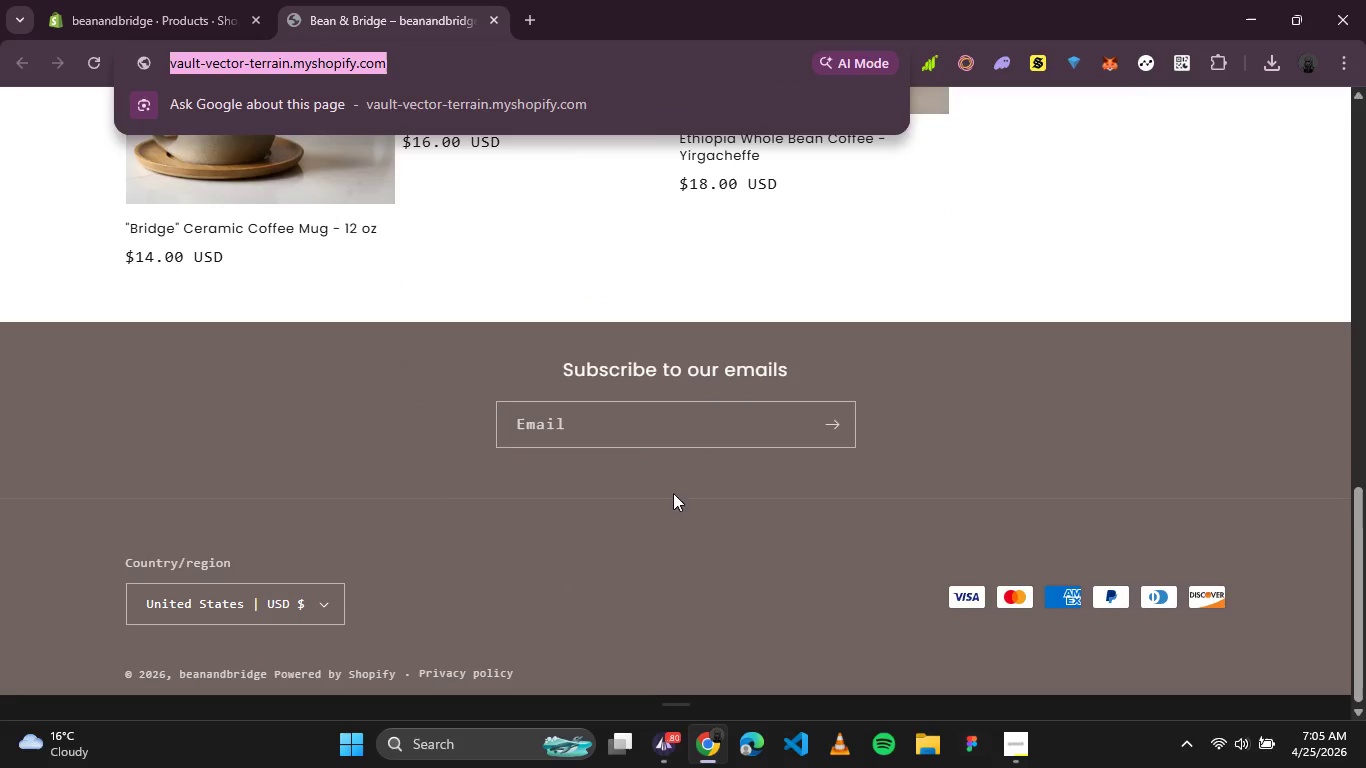 
left_click([676, 457])
 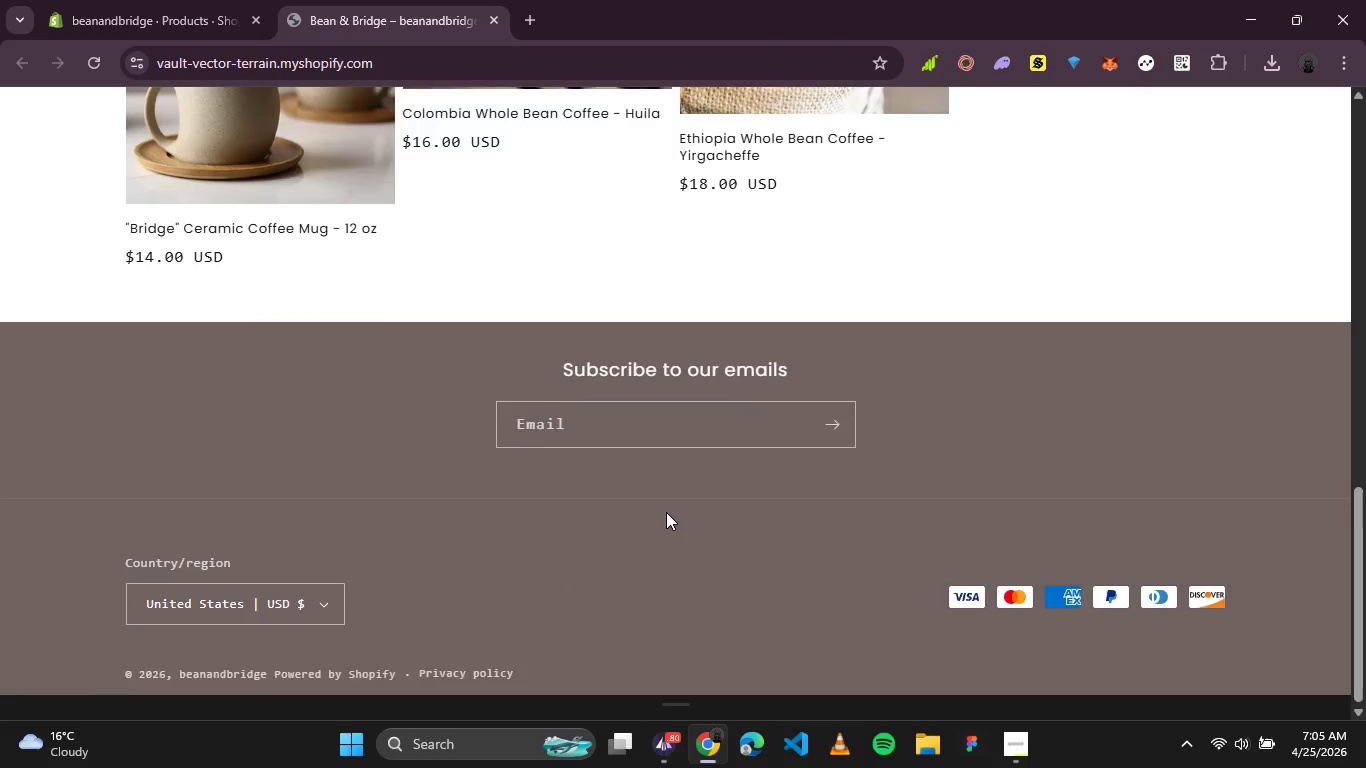 
scroll: coordinate [666, 512], scroll_direction: up, amount: 6.0
 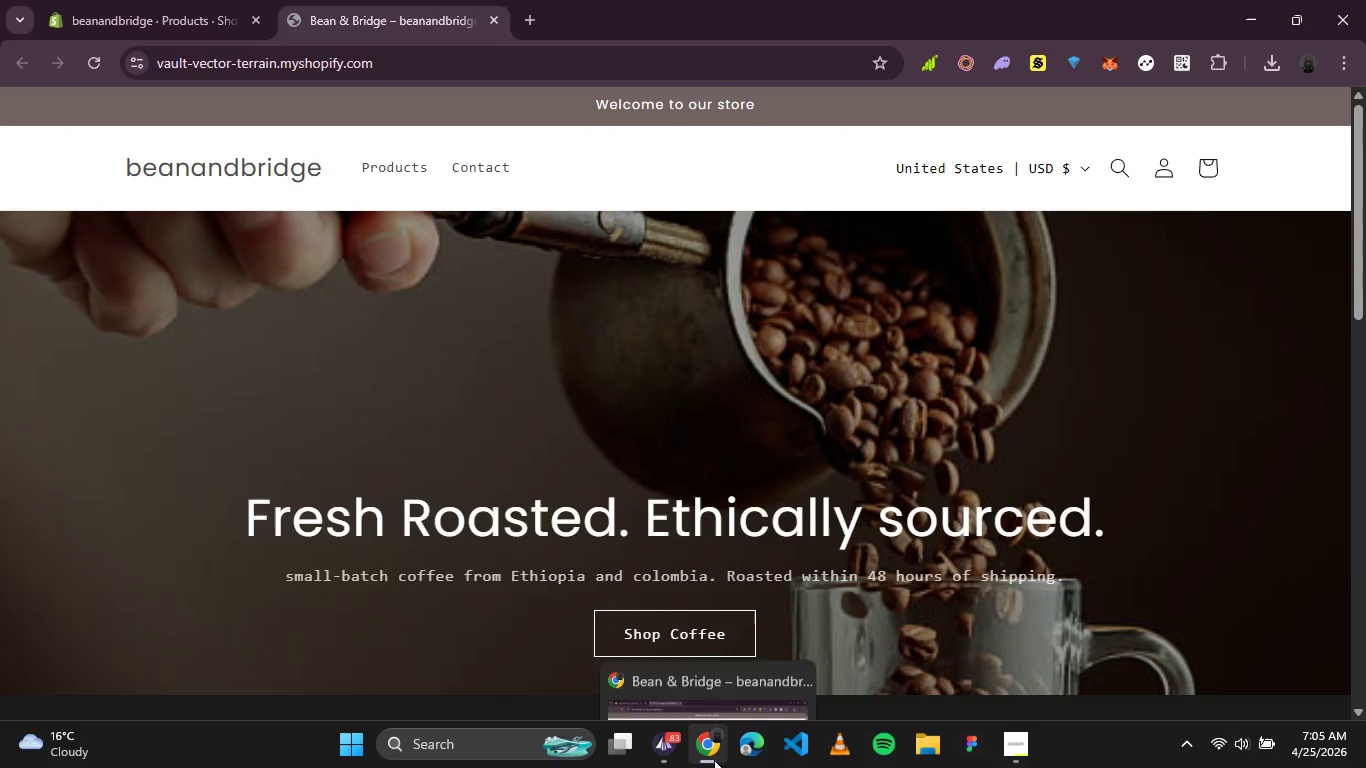 
right_click([714, 760])
 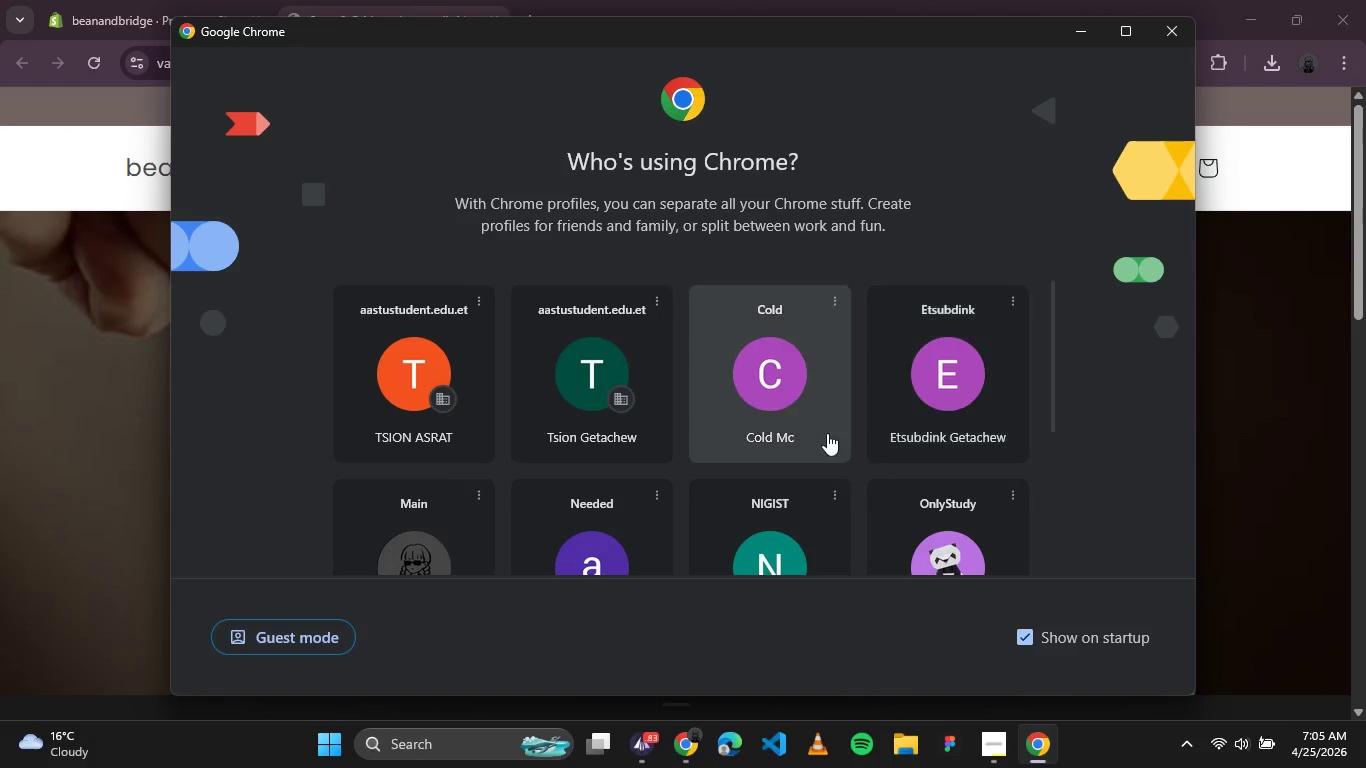 
left_click([598, 545])
 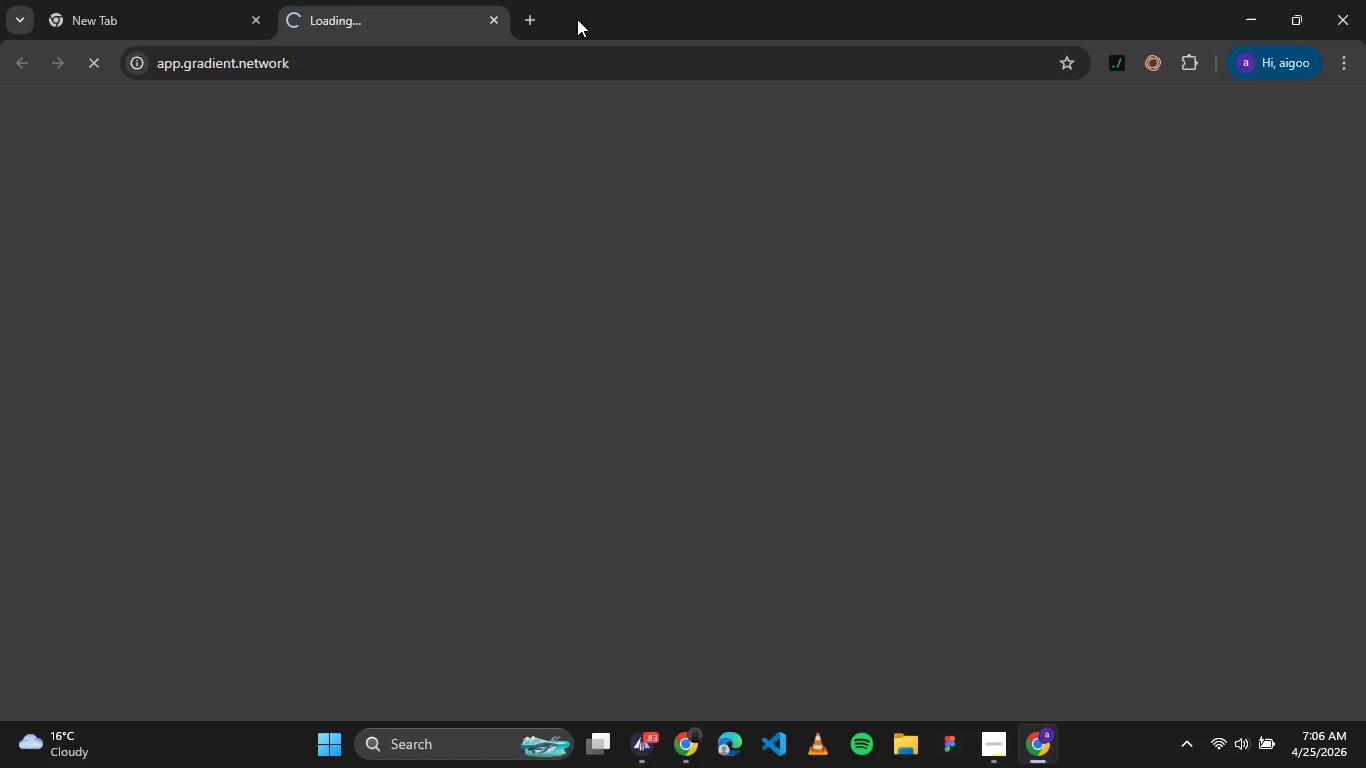 
left_click([500, 21])
 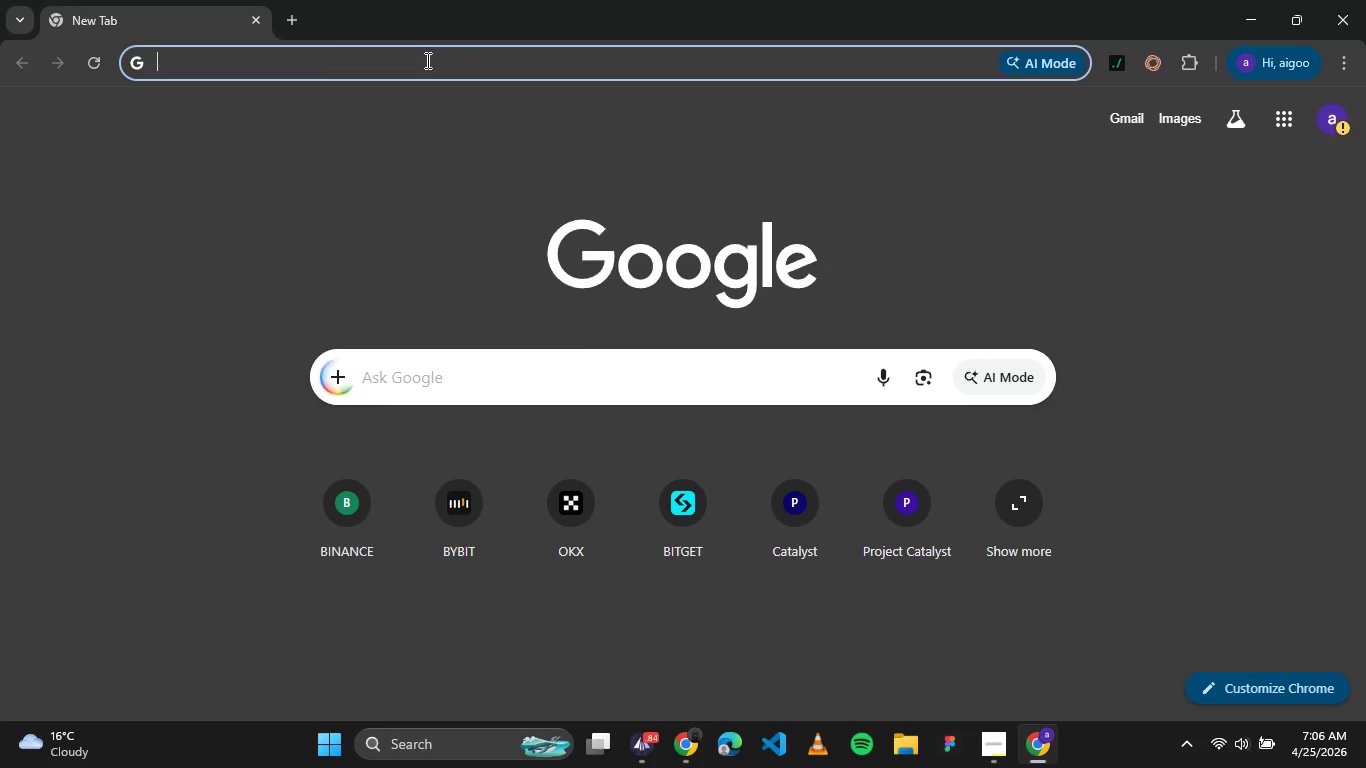 
left_click([422, 62])
 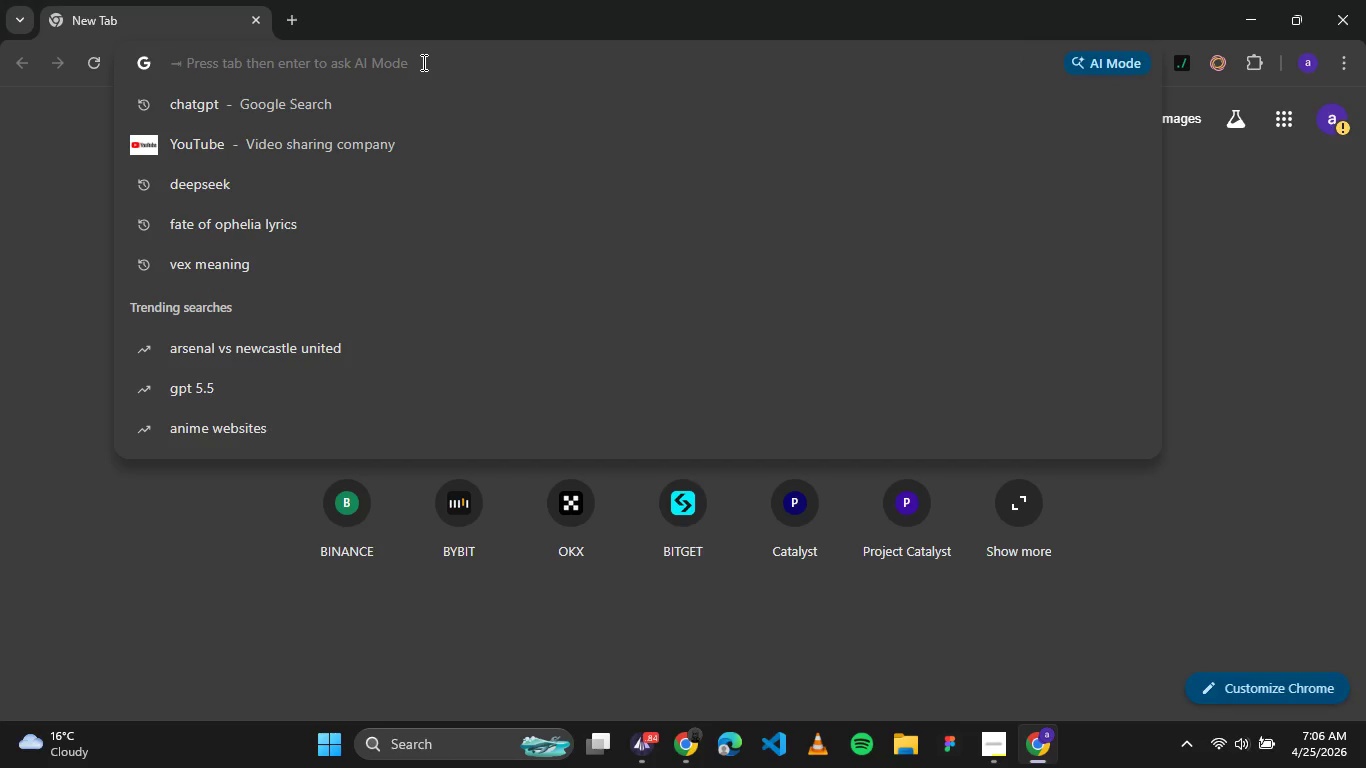 
key(Control+V)
 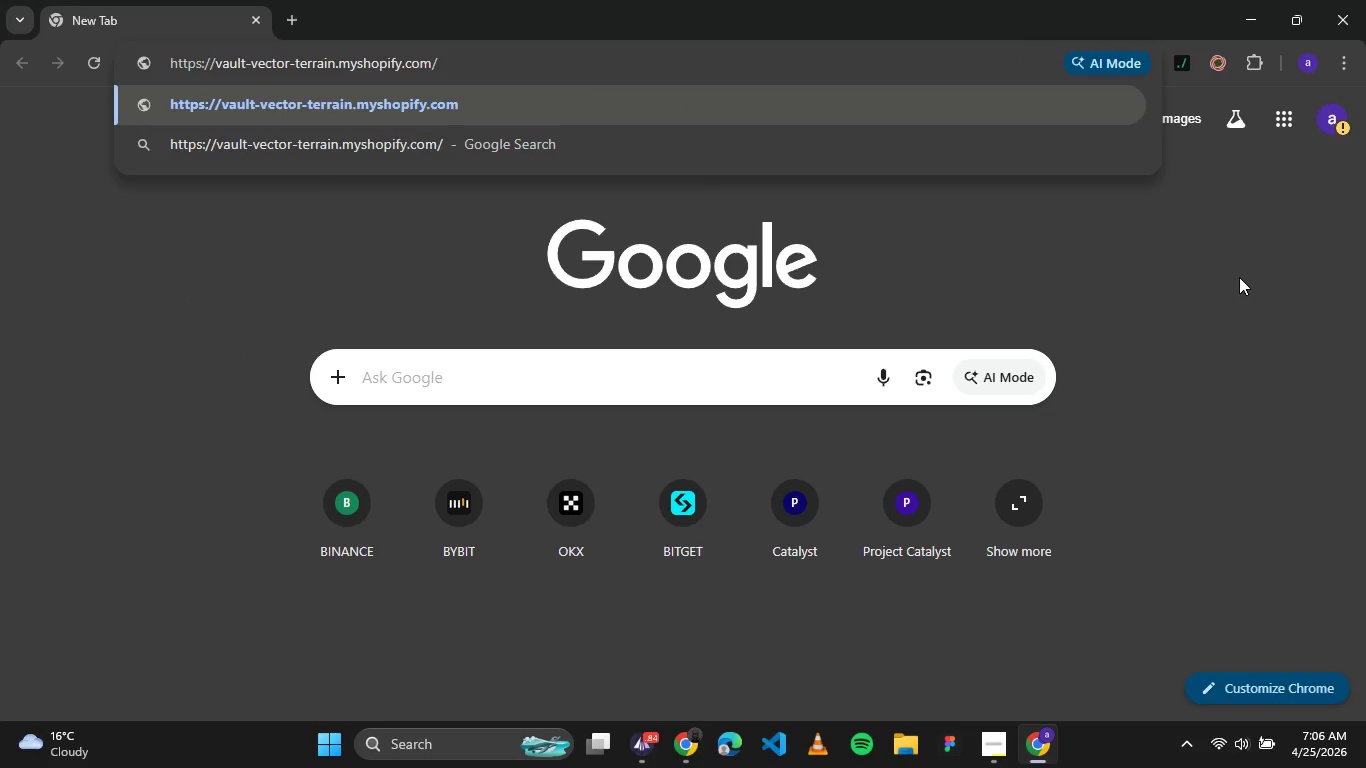 
key(PrintScreen)
 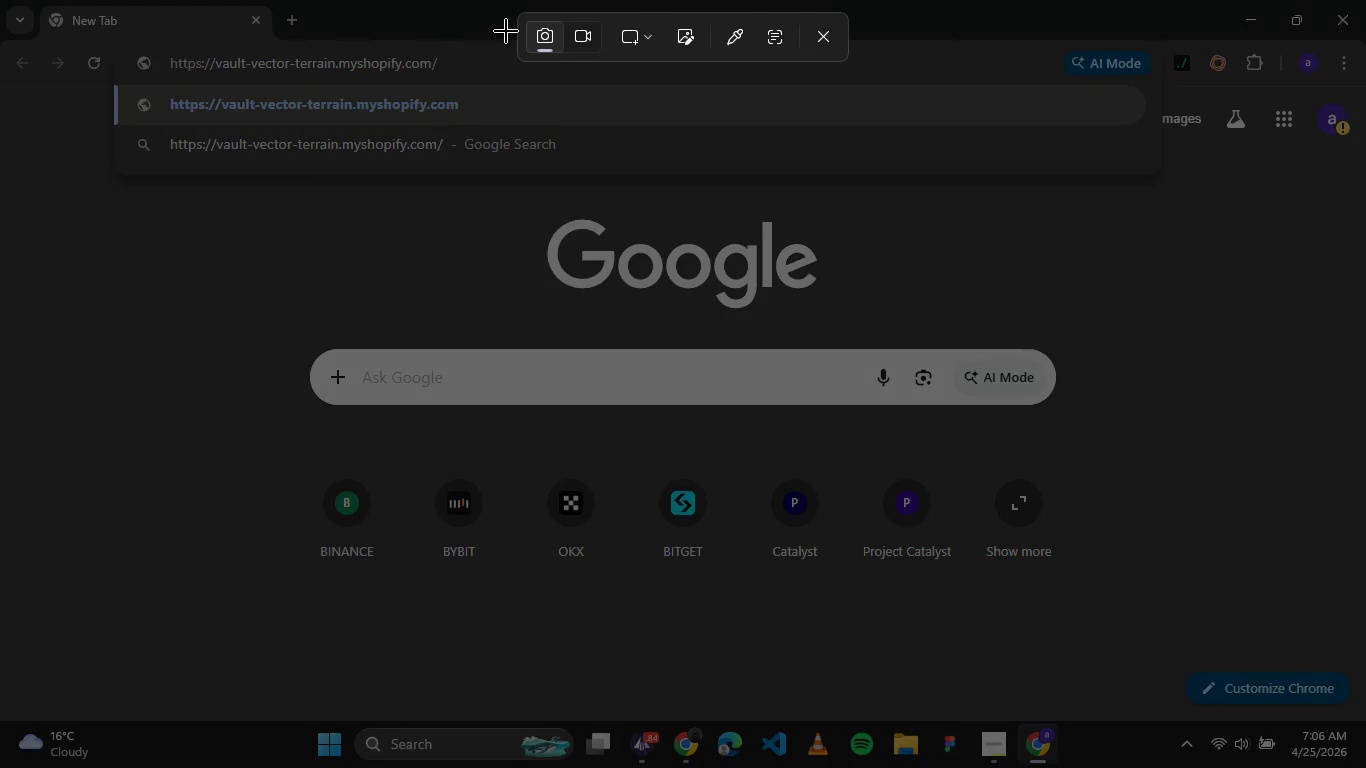 
left_click([581, 32])
 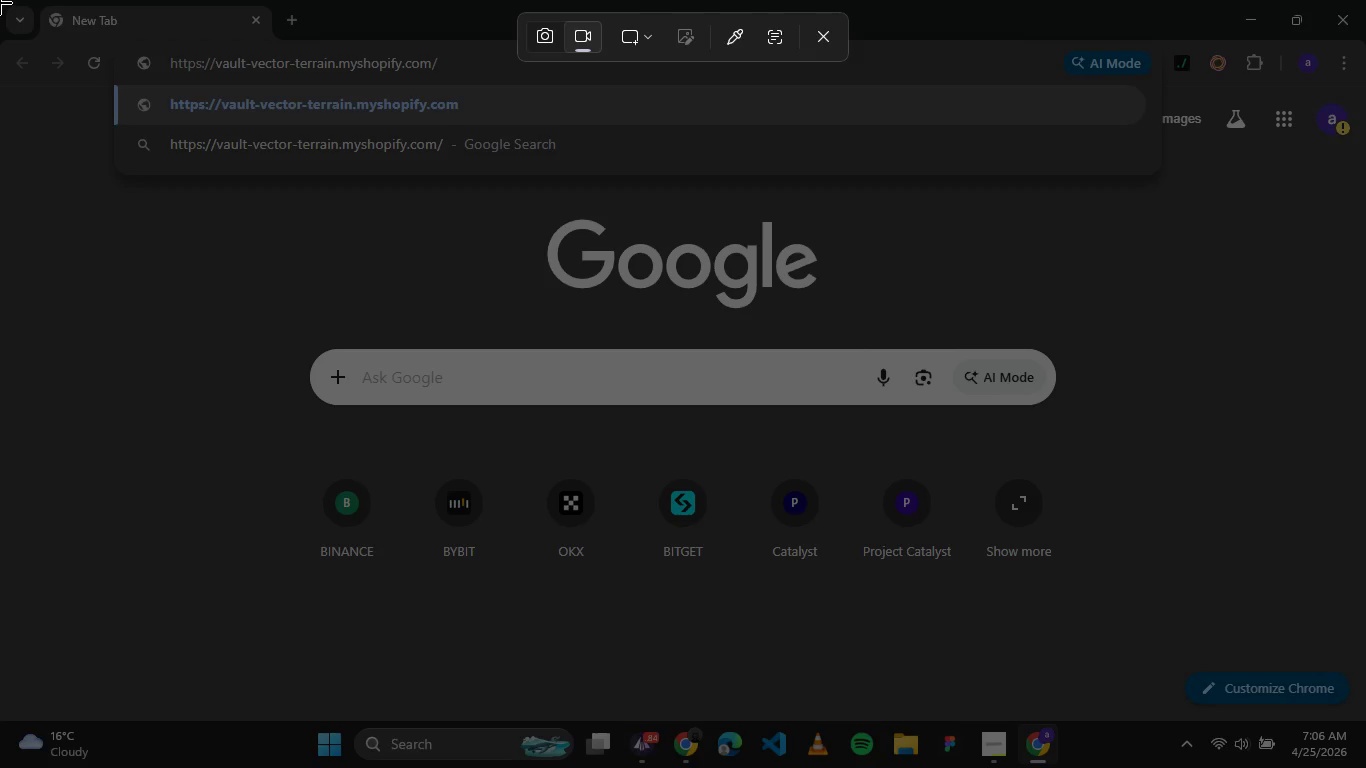 
left_click_drag(start_coordinate=[0, 0], to_coordinate=[1365, 720])
 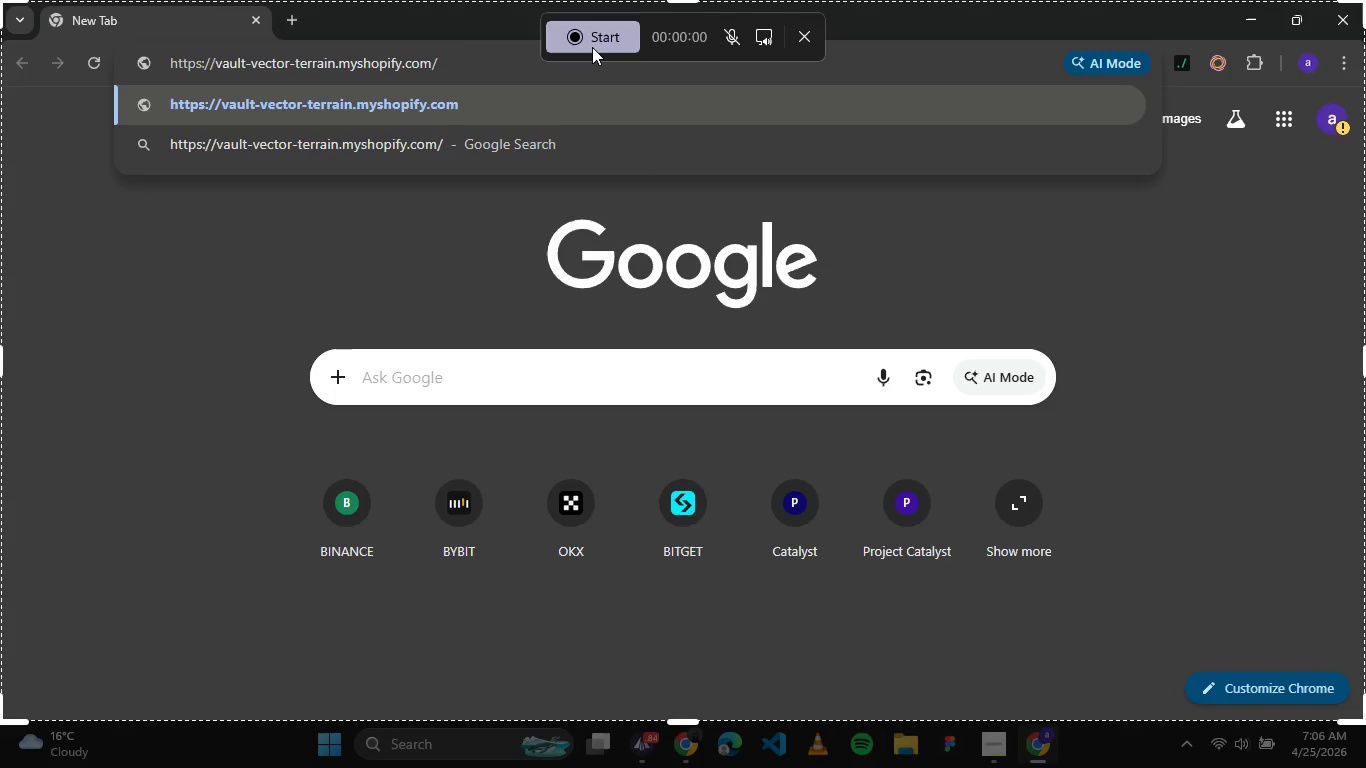 
left_click([592, 47])
 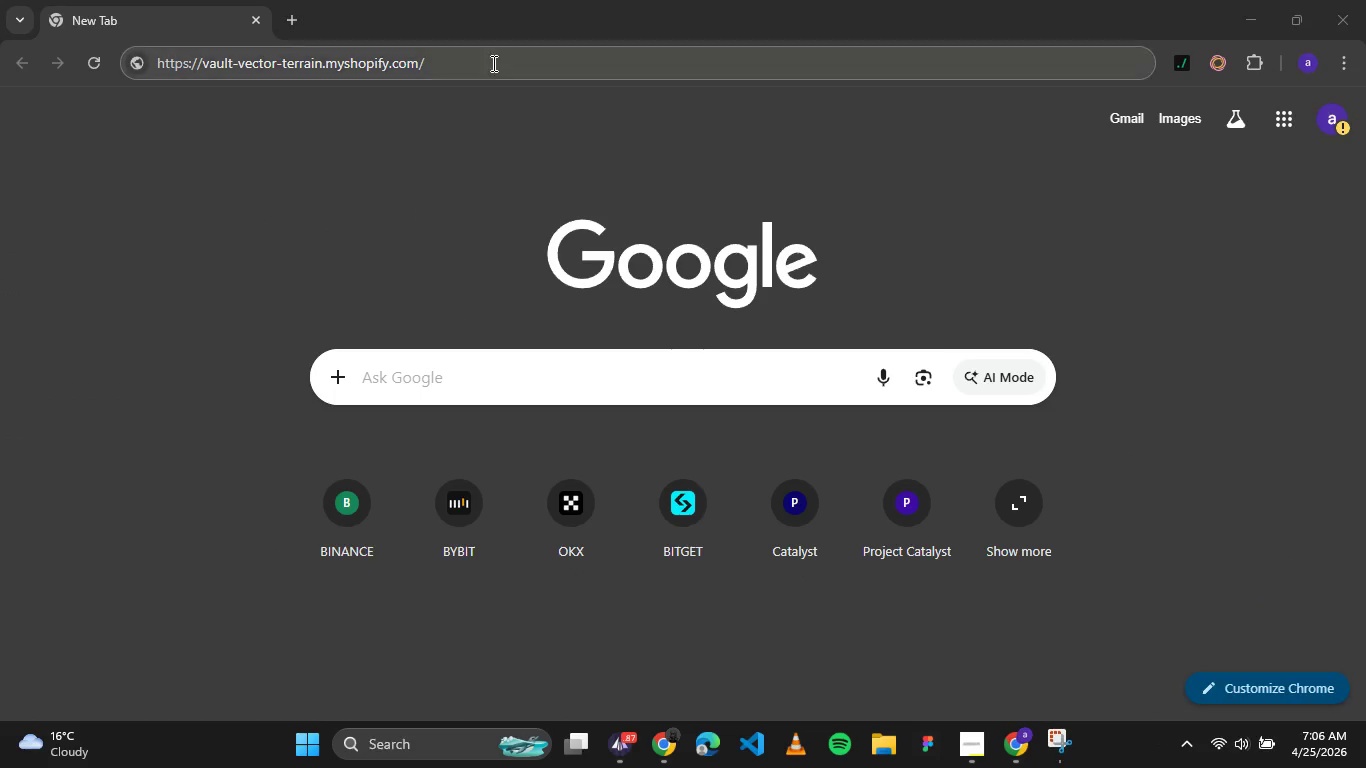 
left_click([464, 59])
 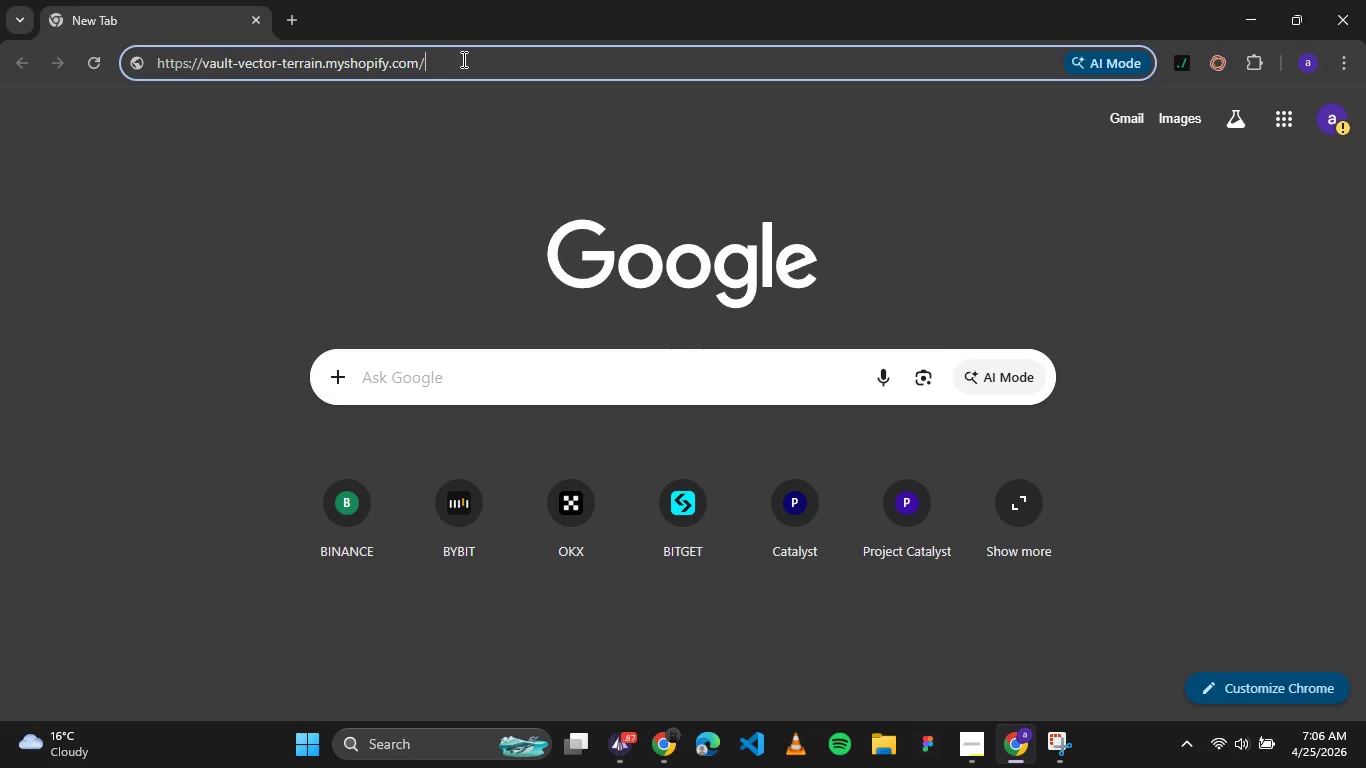 
key(Enter)
 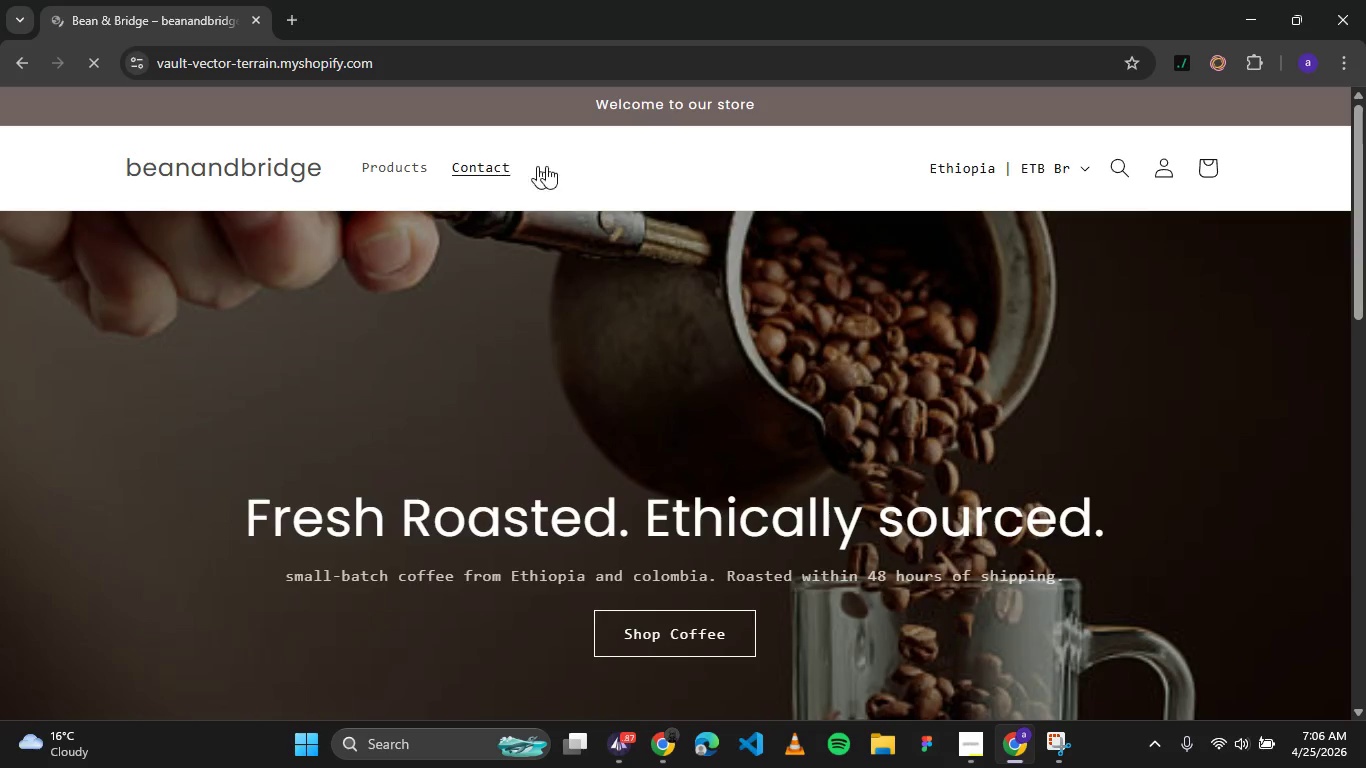 
scroll: coordinate [587, 170], scroll_direction: none, amount: 0.0
 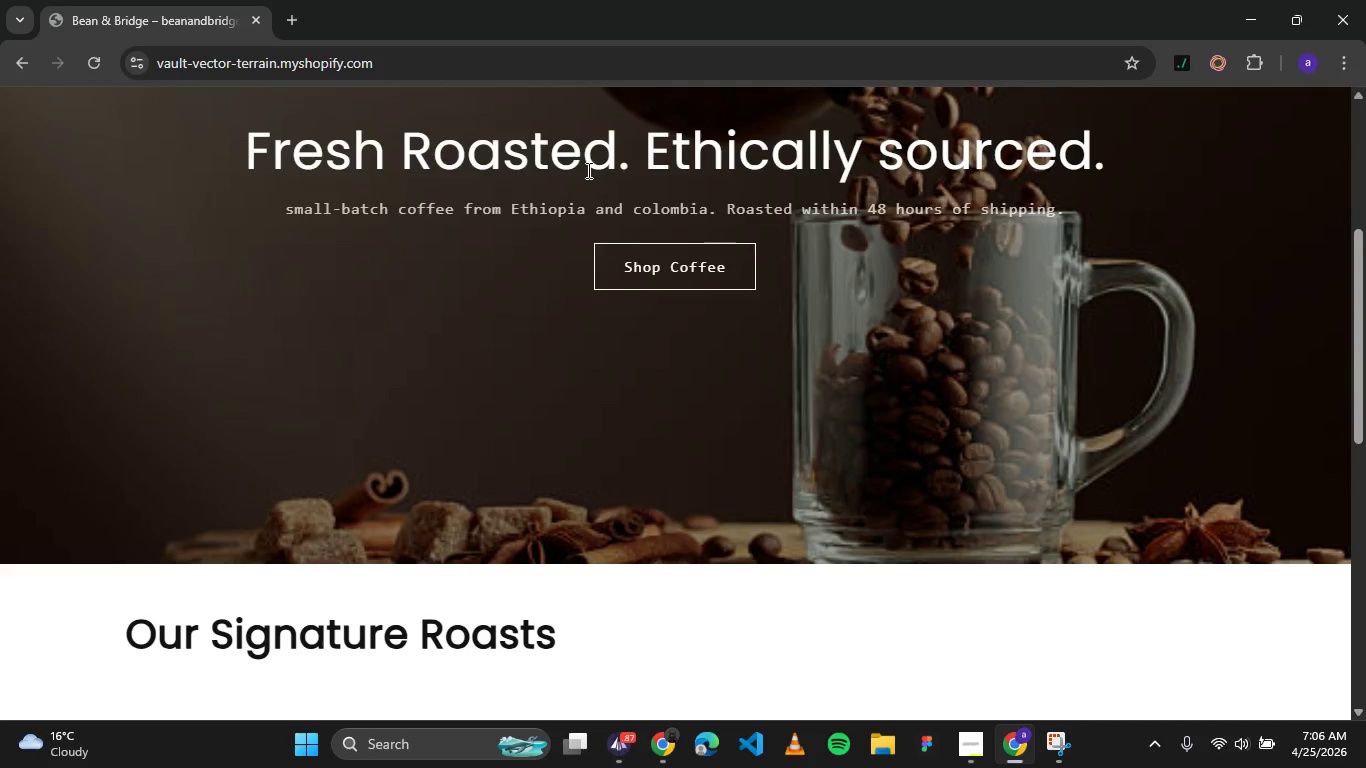 
scroll: coordinate [587, 170], scroll_direction: down, amount: 5.0
 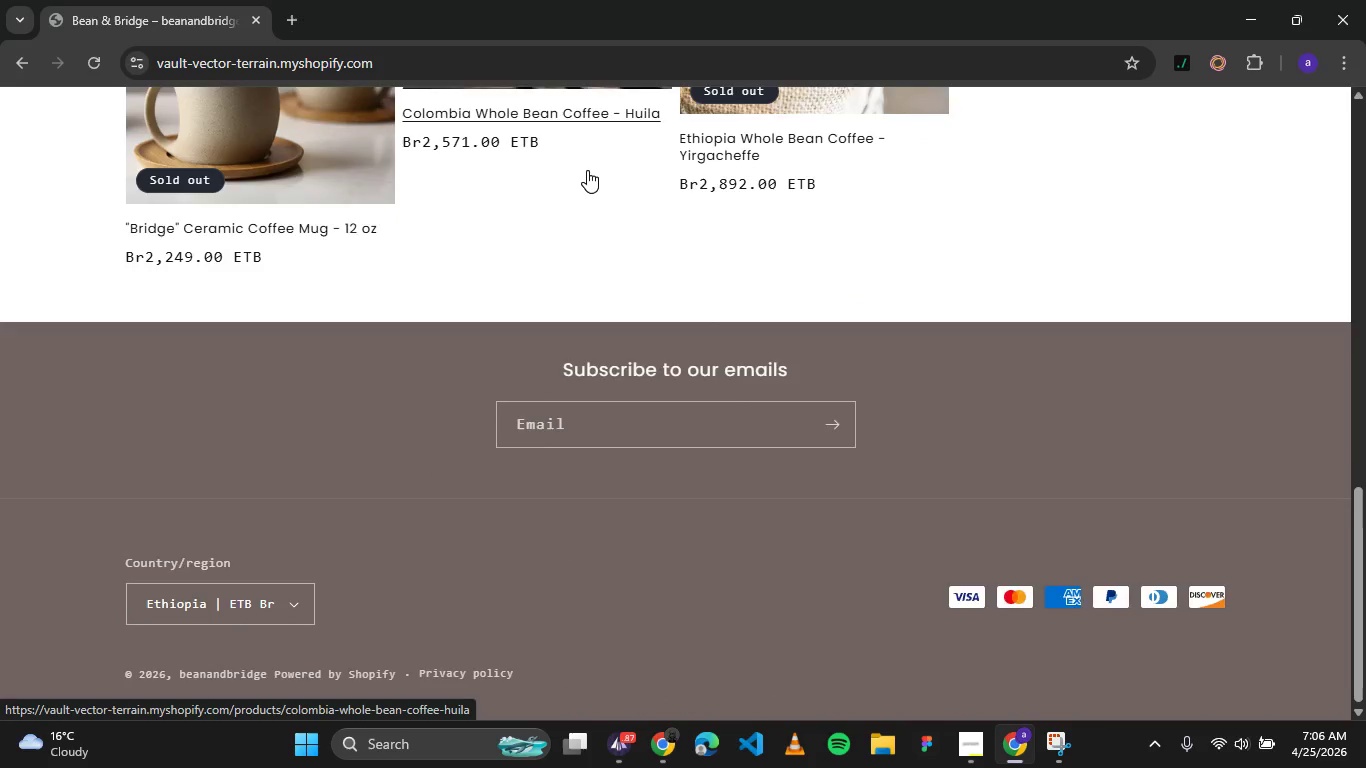 
scroll: coordinate [587, 170], scroll_direction: none, amount: 0.0
 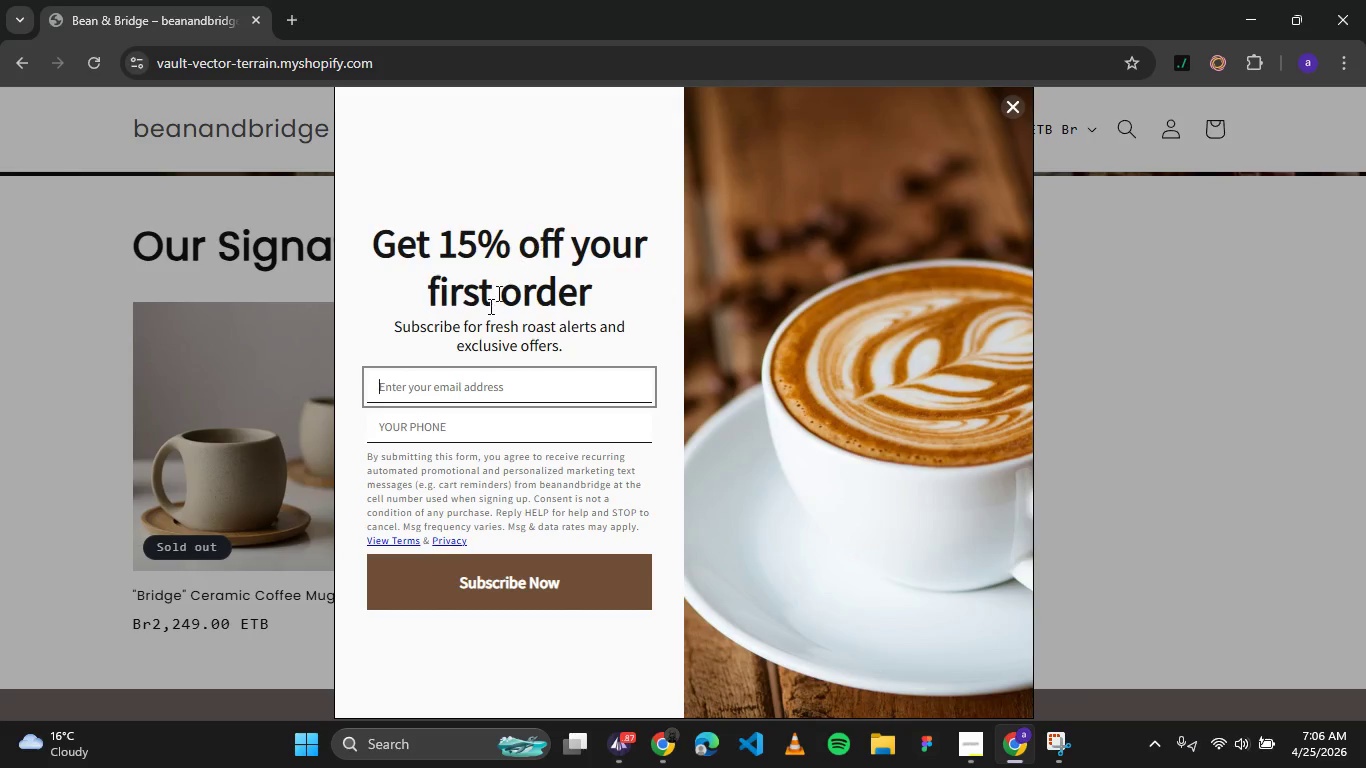 
left_click([469, 383])
 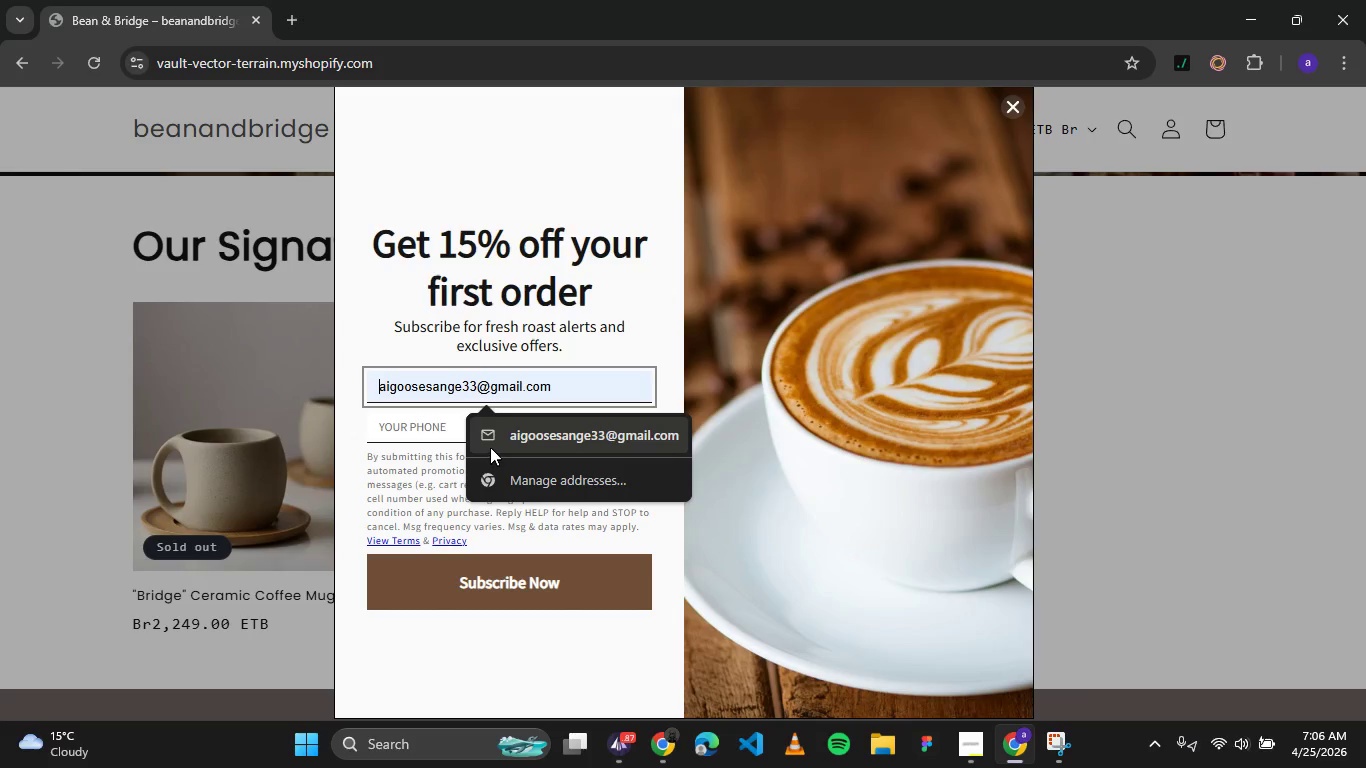 
left_click([496, 435])
 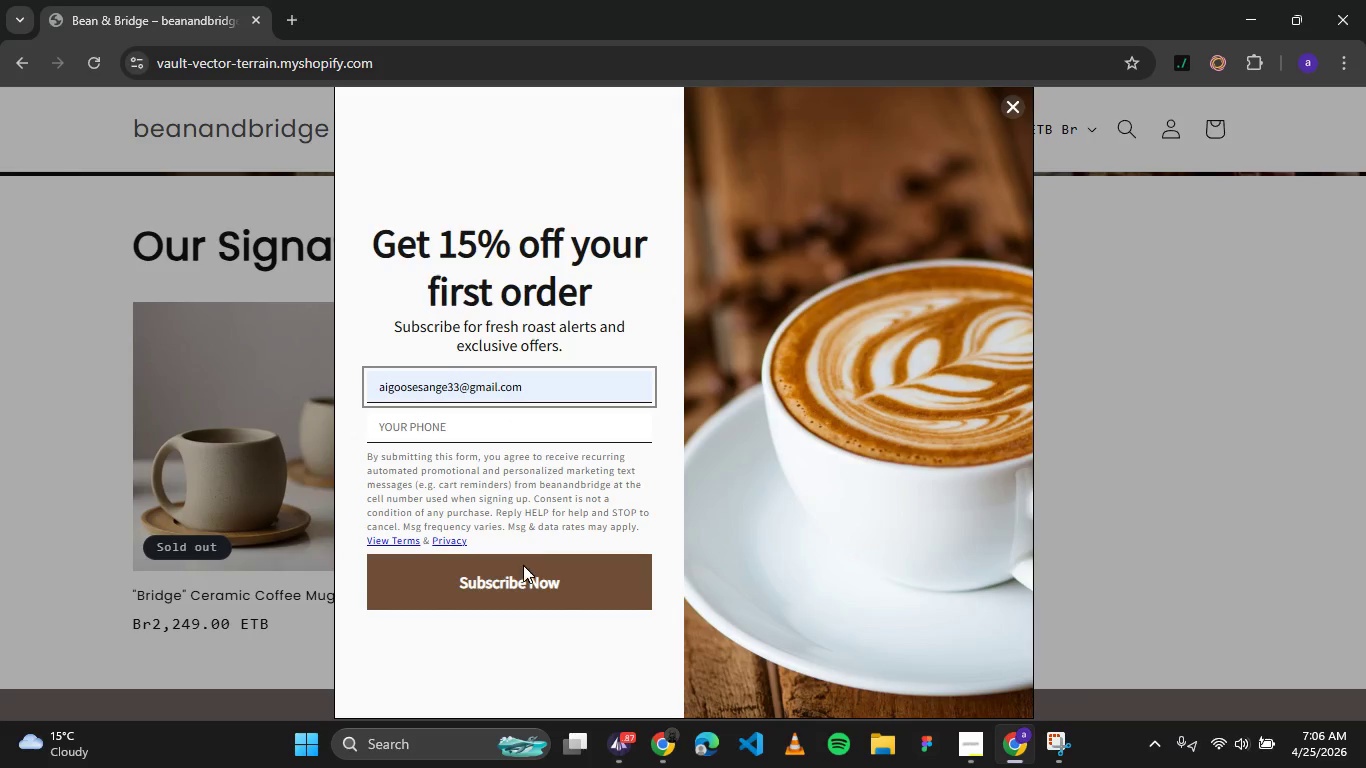 
left_click([523, 570])
 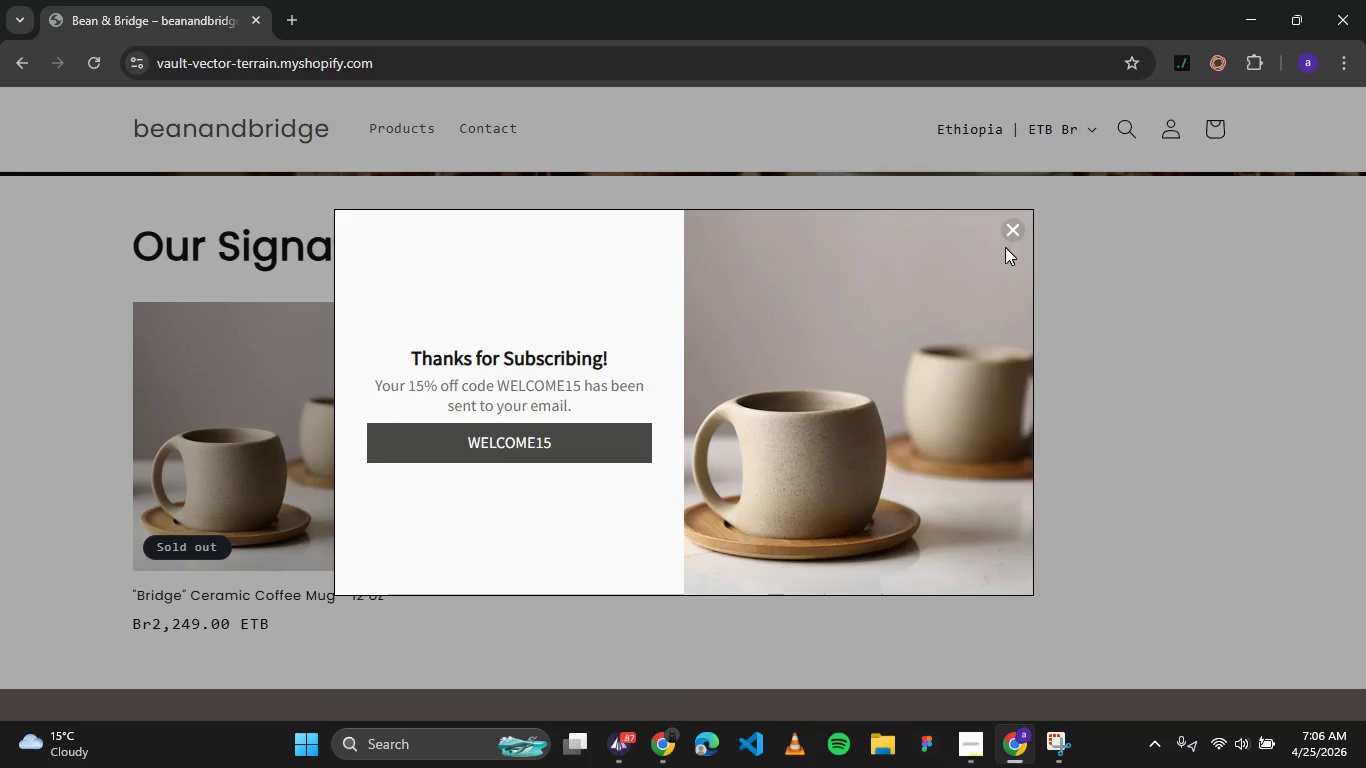 
left_click([1013, 237])
 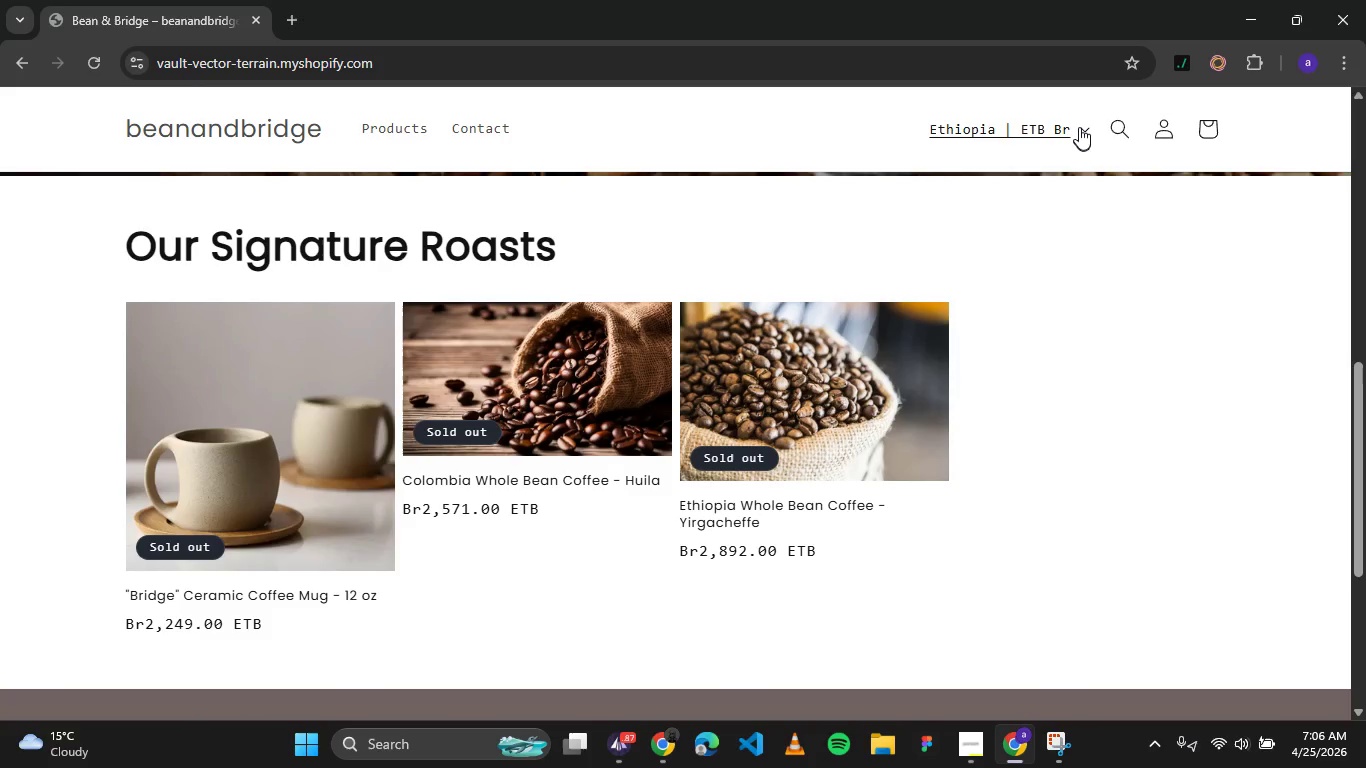 
left_click([1079, 127])
 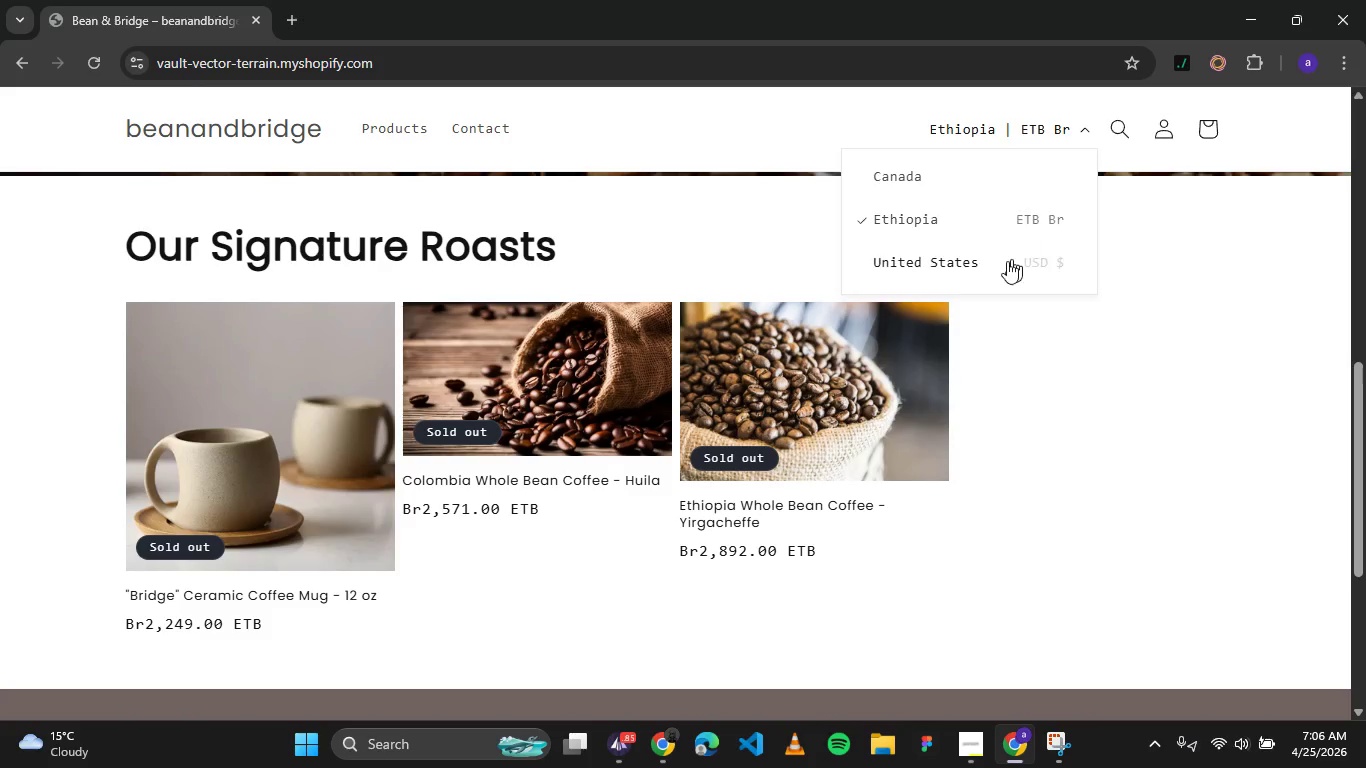 
left_click([1007, 261])
 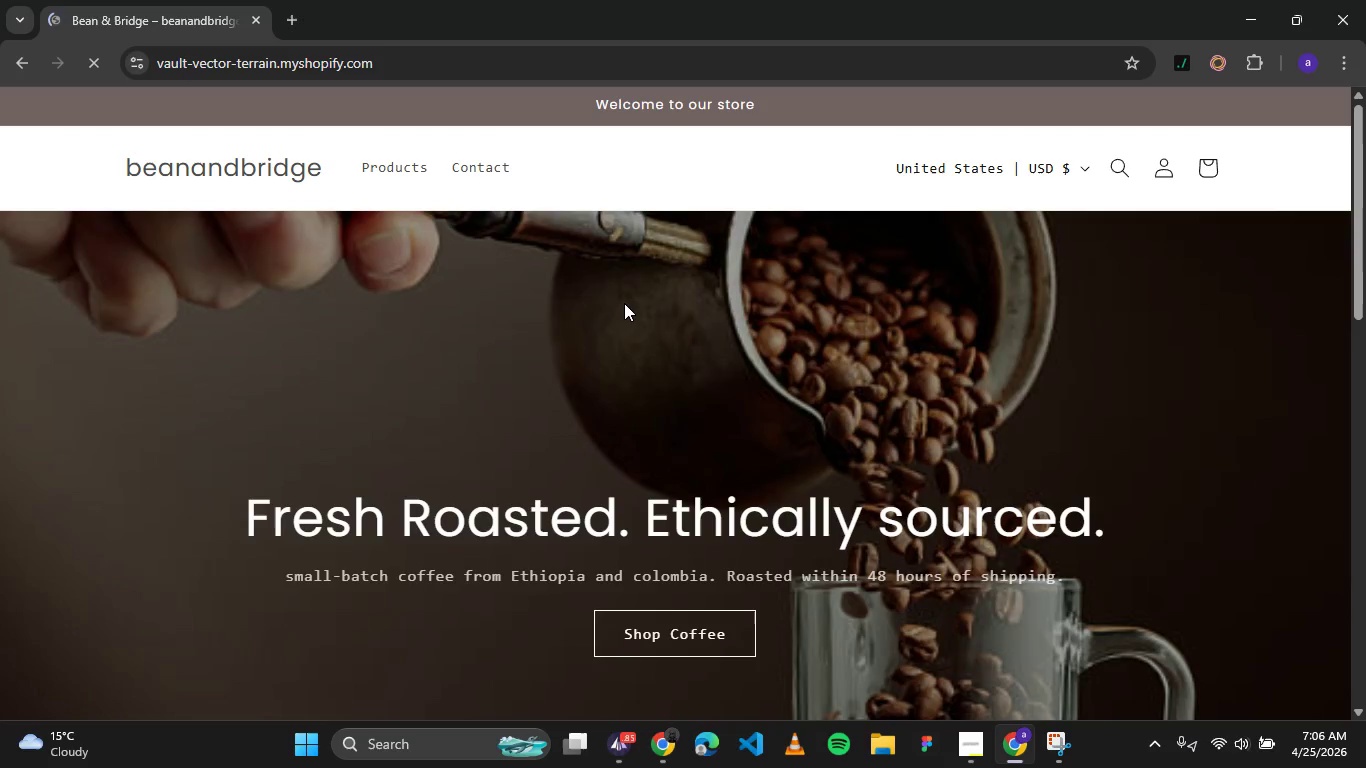 
scroll: coordinate [624, 303], scroll_direction: none, amount: 0.0
 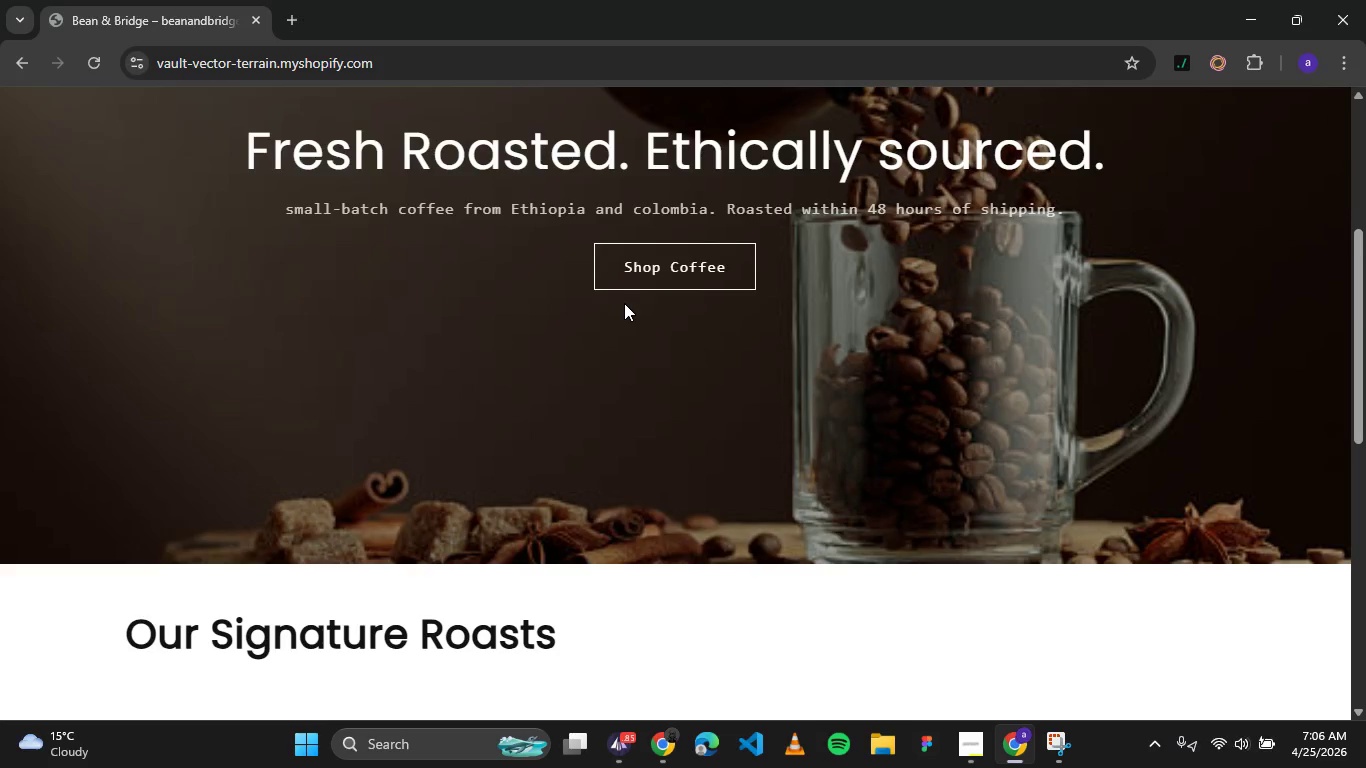 
scroll: coordinate [622, 303], scroll_direction: down, amount: 2.0
 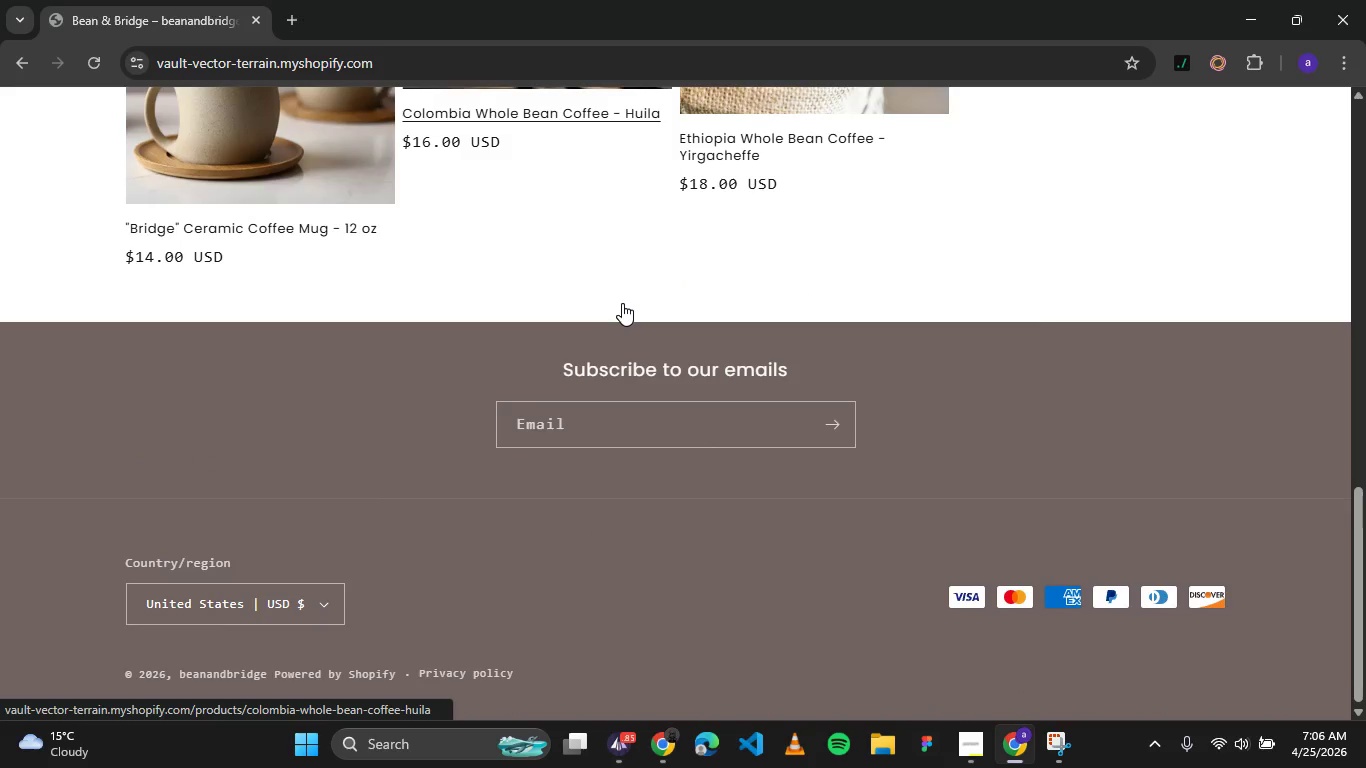 
scroll: coordinate [621, 304], scroll_direction: up, amount: 5.0
 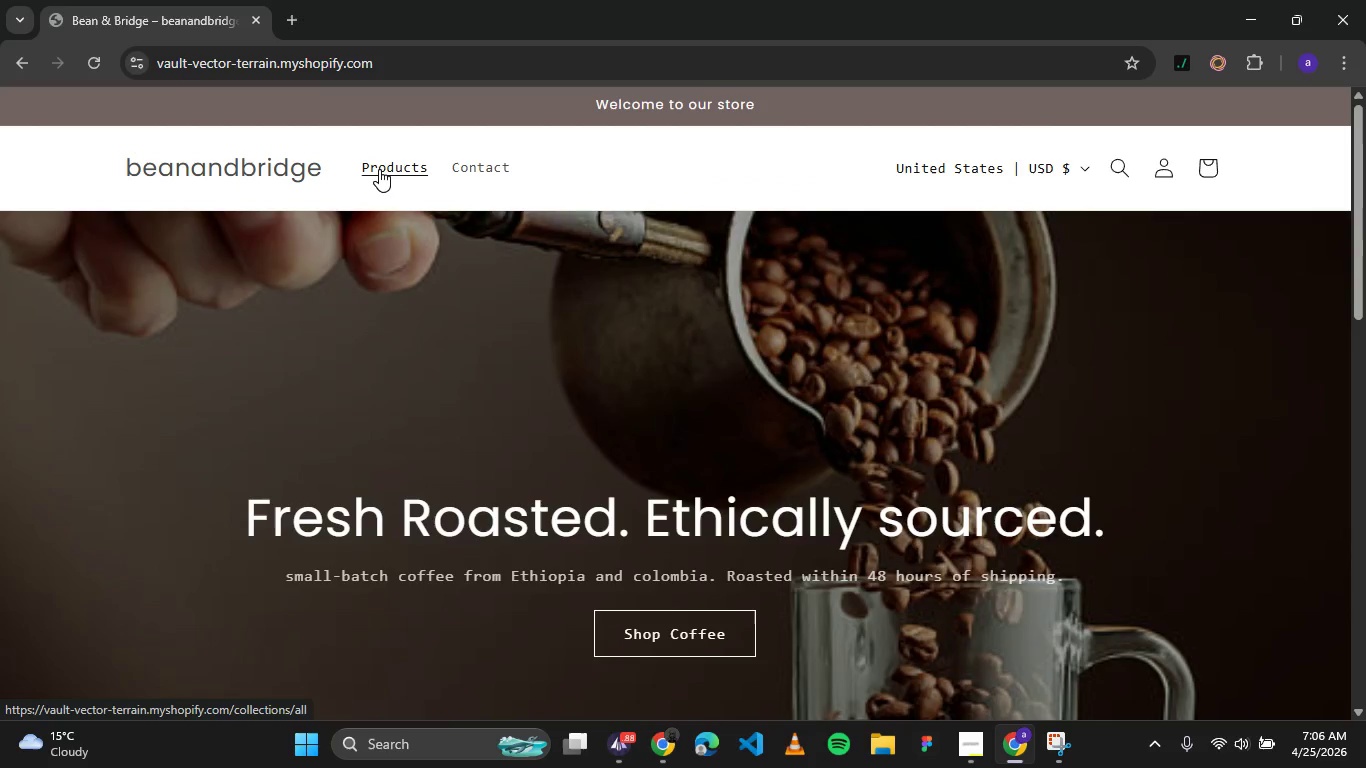 
left_click([379, 169])
 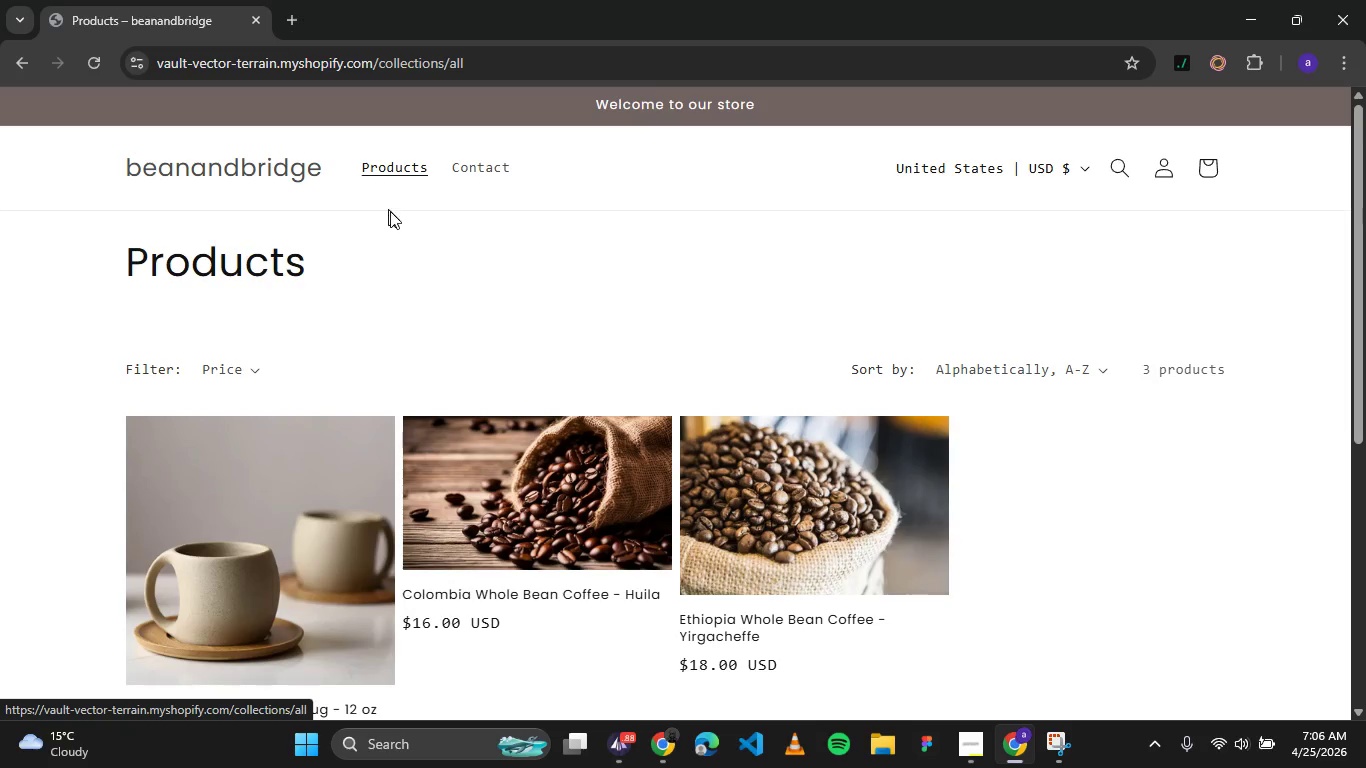 
scroll: coordinate [409, 225], scroll_direction: none, amount: 0.0
 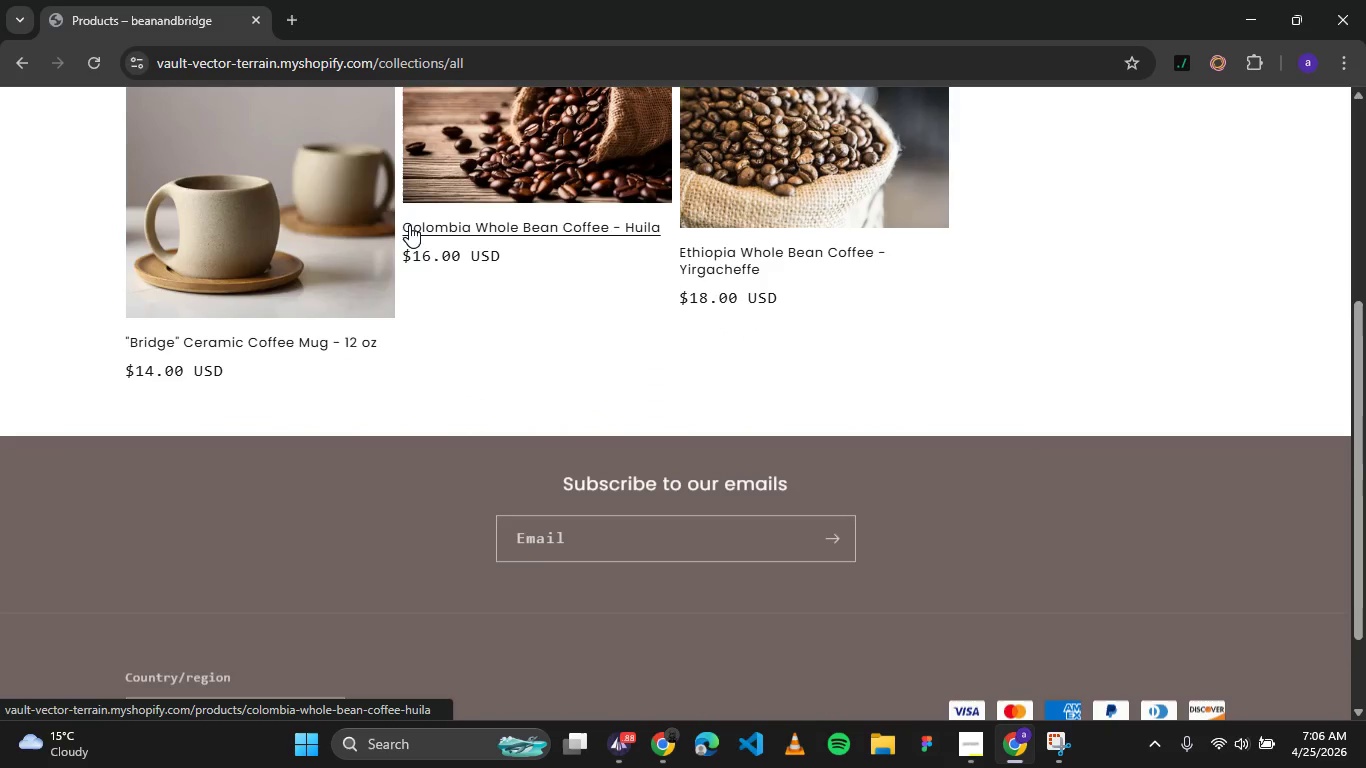 
scroll: coordinate [409, 225], scroll_direction: down, amount: 1.0
 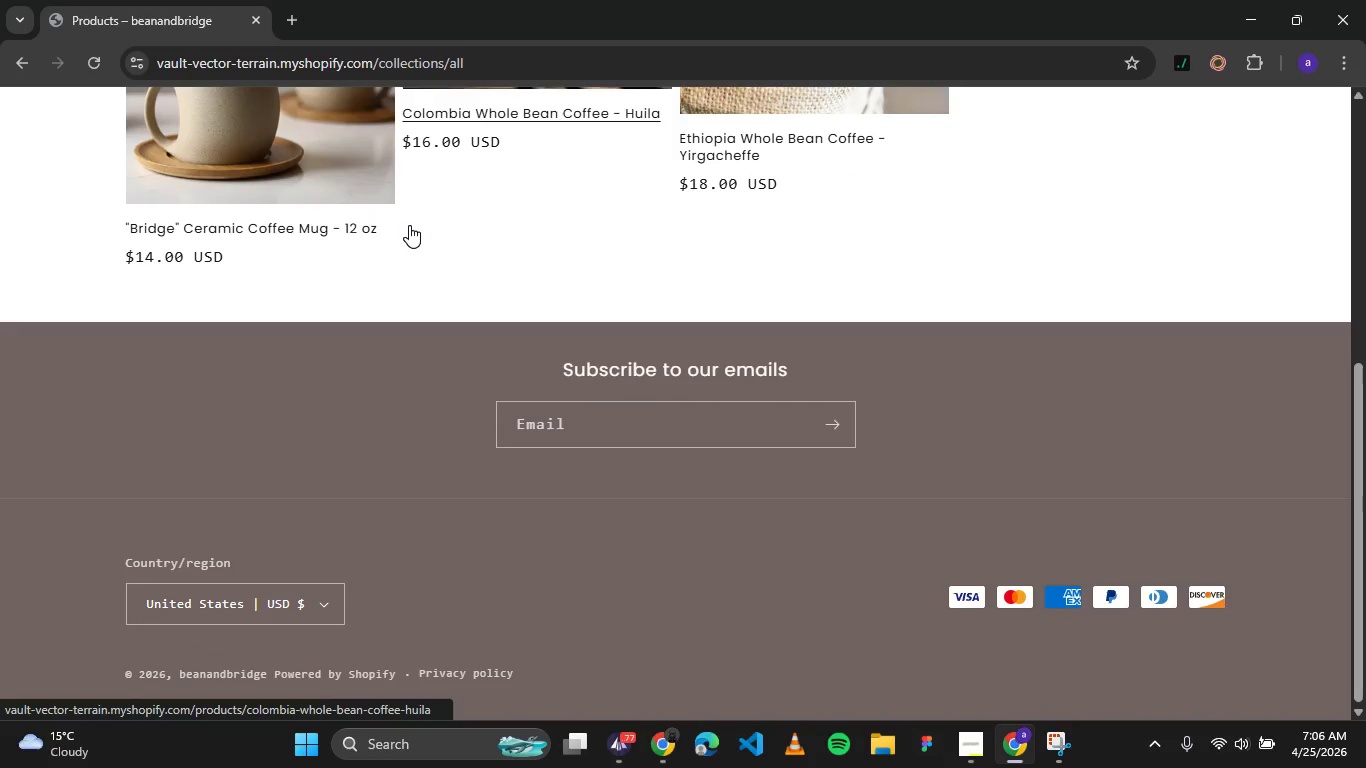 
scroll: coordinate [409, 225], scroll_direction: up, amount: 3.0
 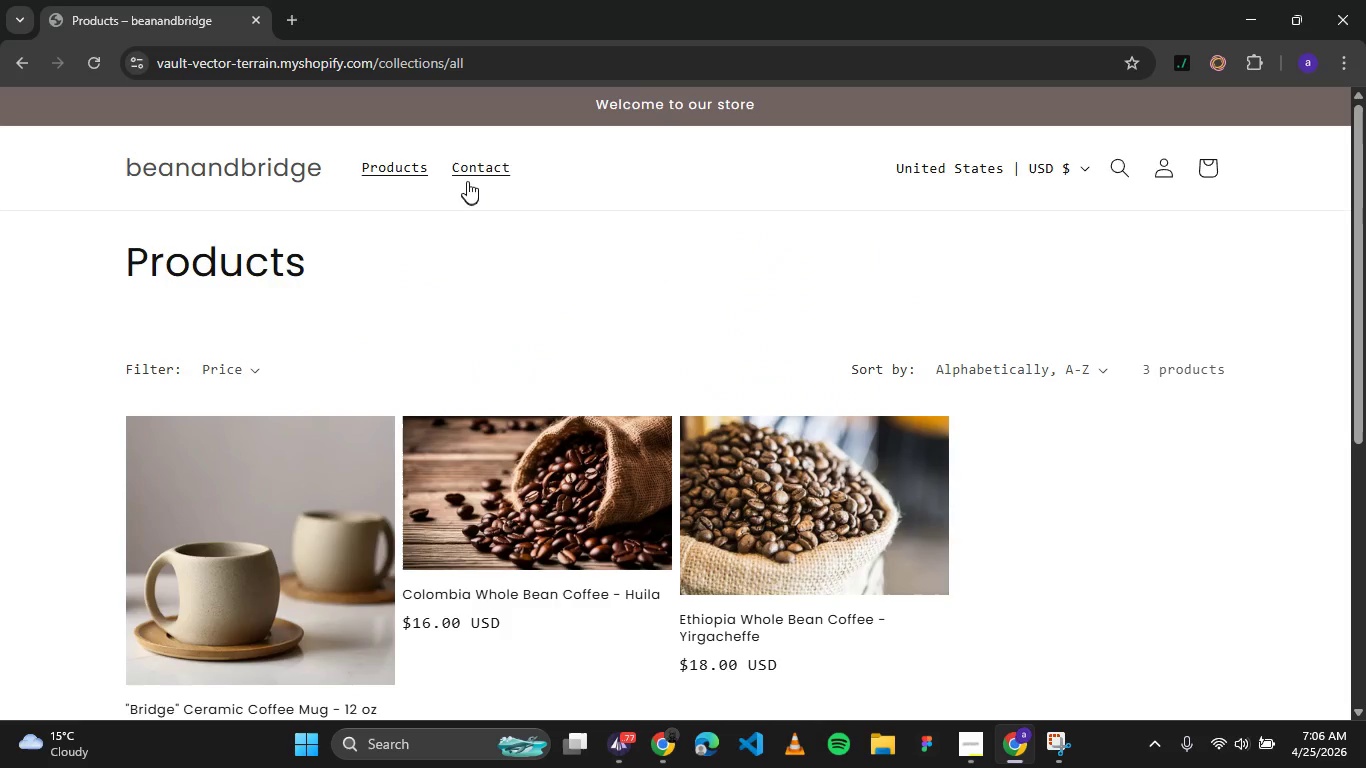 
left_click([480, 165])
 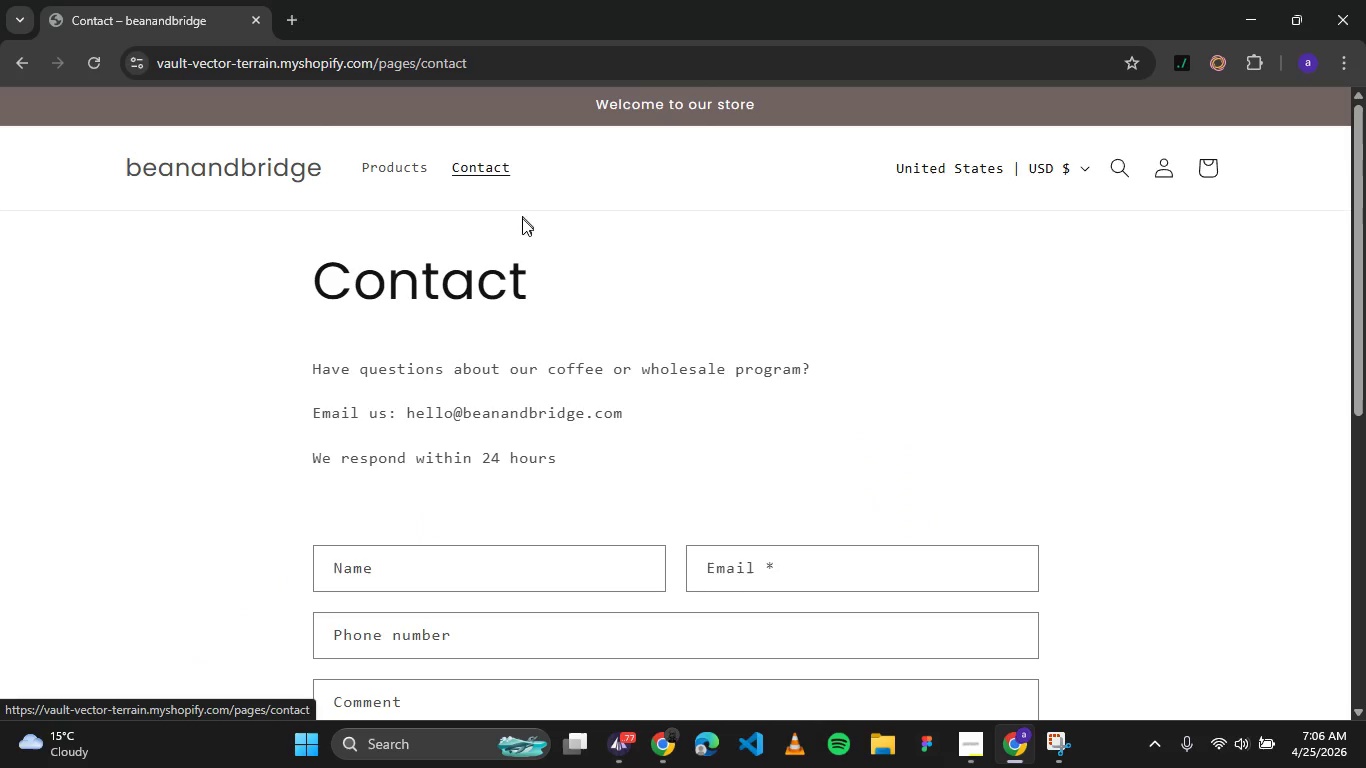 
scroll: coordinate [531, 284], scroll_direction: none, amount: 0.0
 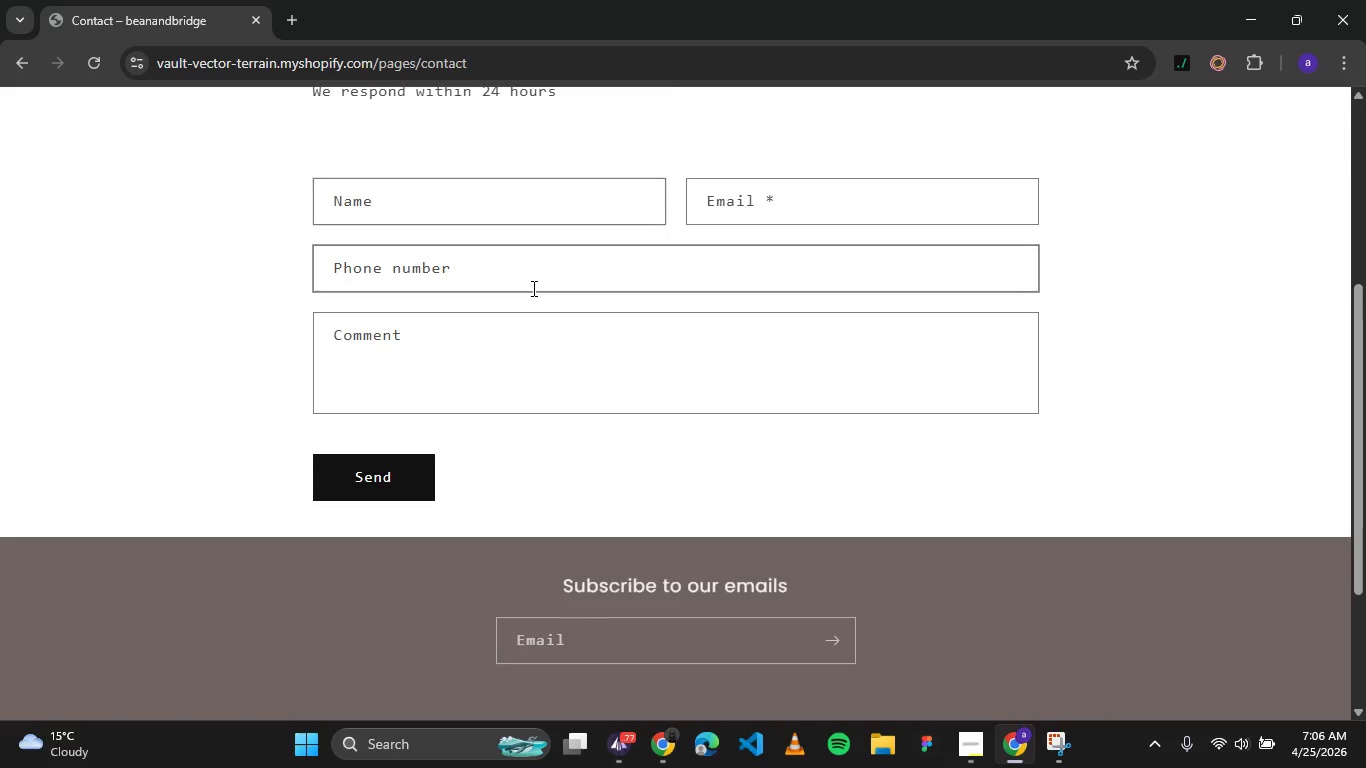 
scroll: coordinate [532, 290], scroll_direction: up, amount: 1.0
 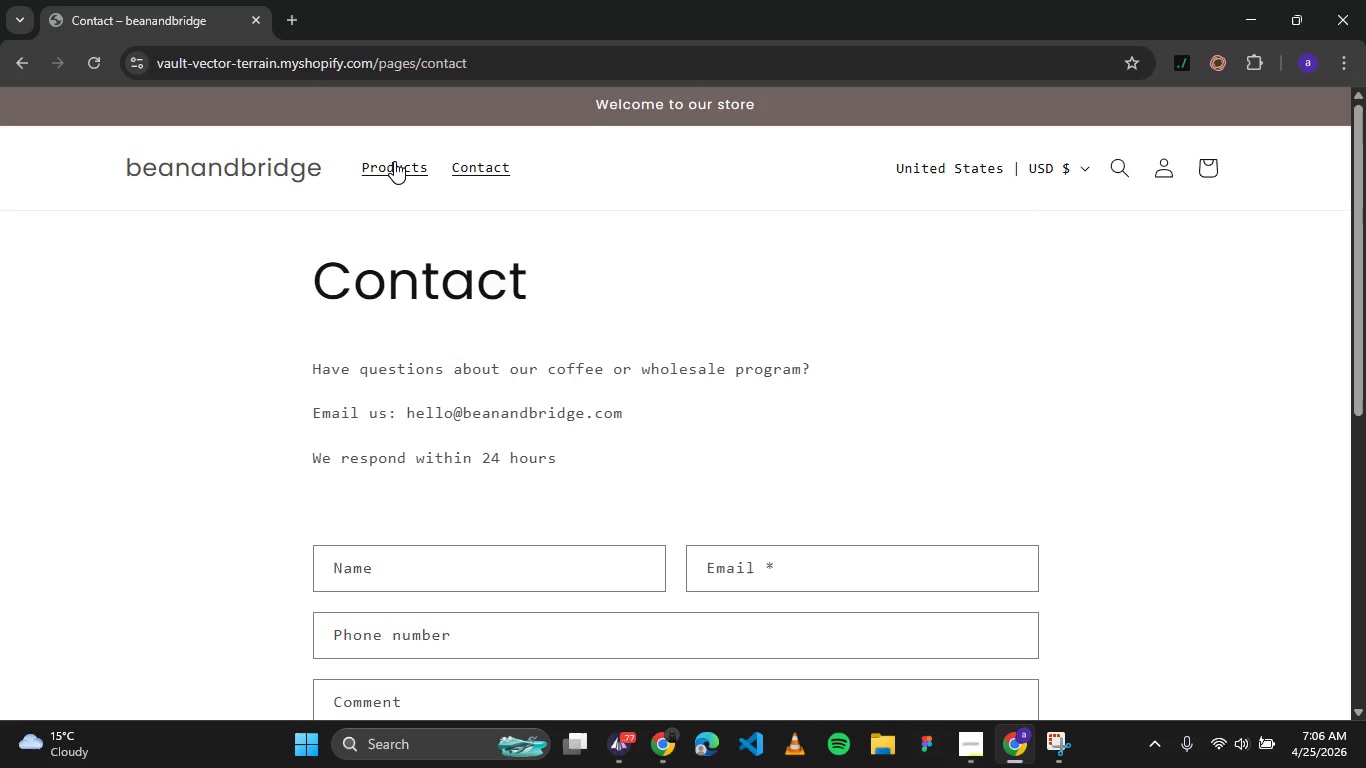 
left_click([392, 161])
 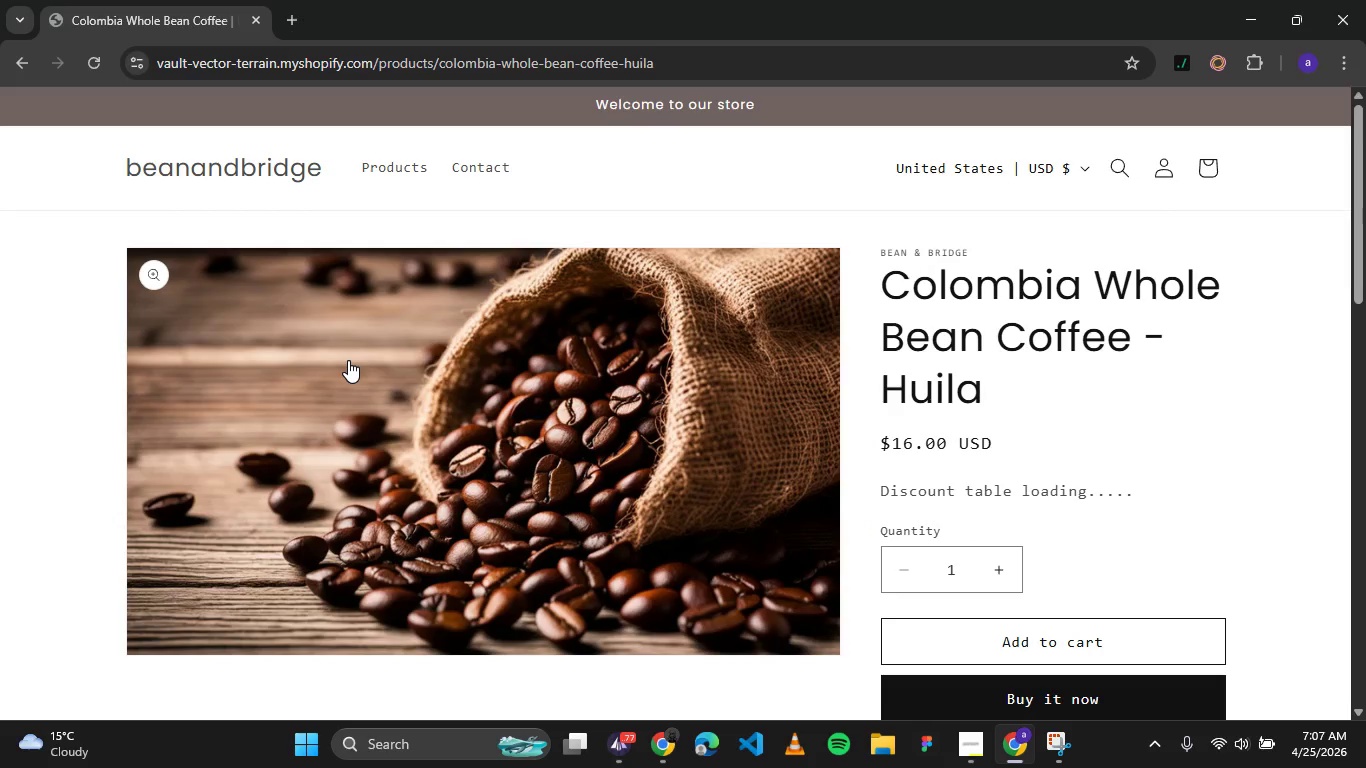 
wait(5.55)
 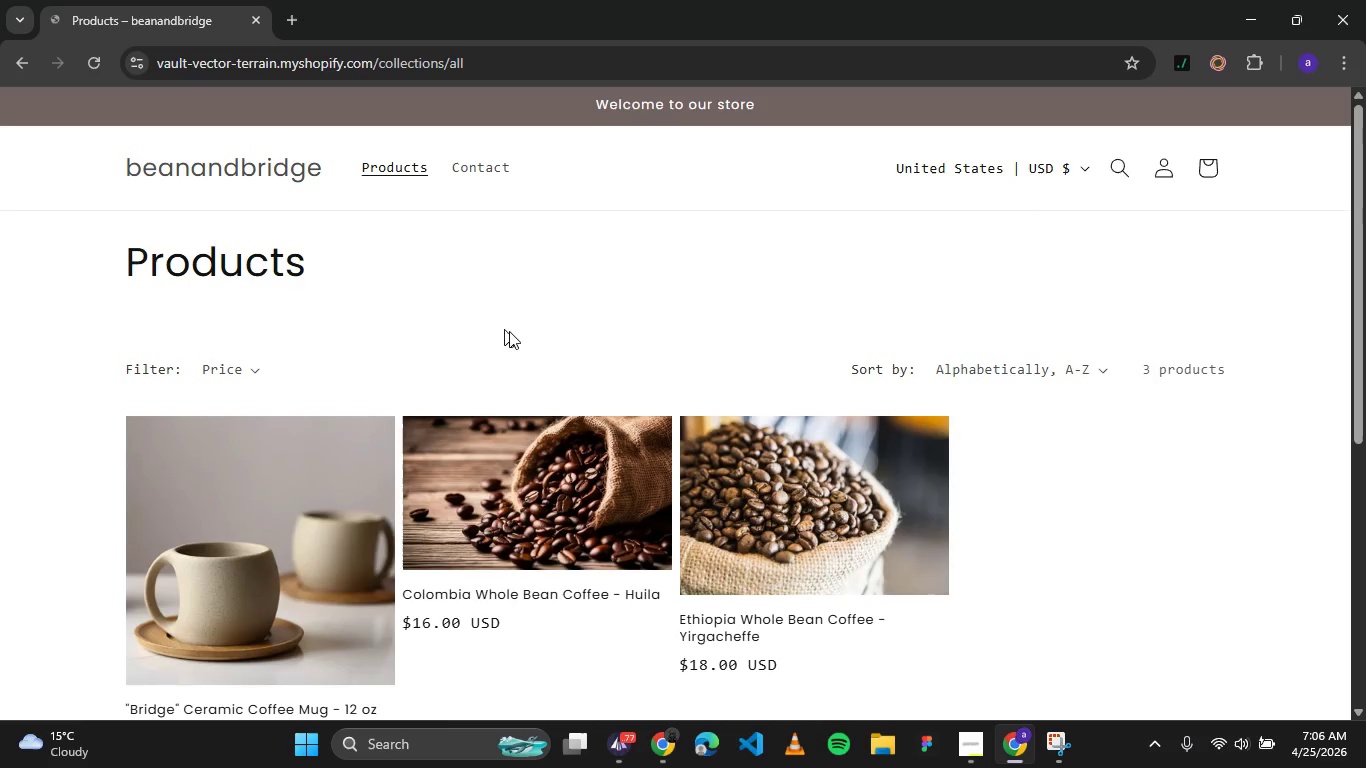 
scroll: coordinate [348, 339], scroll_direction: none, amount: 0.0
 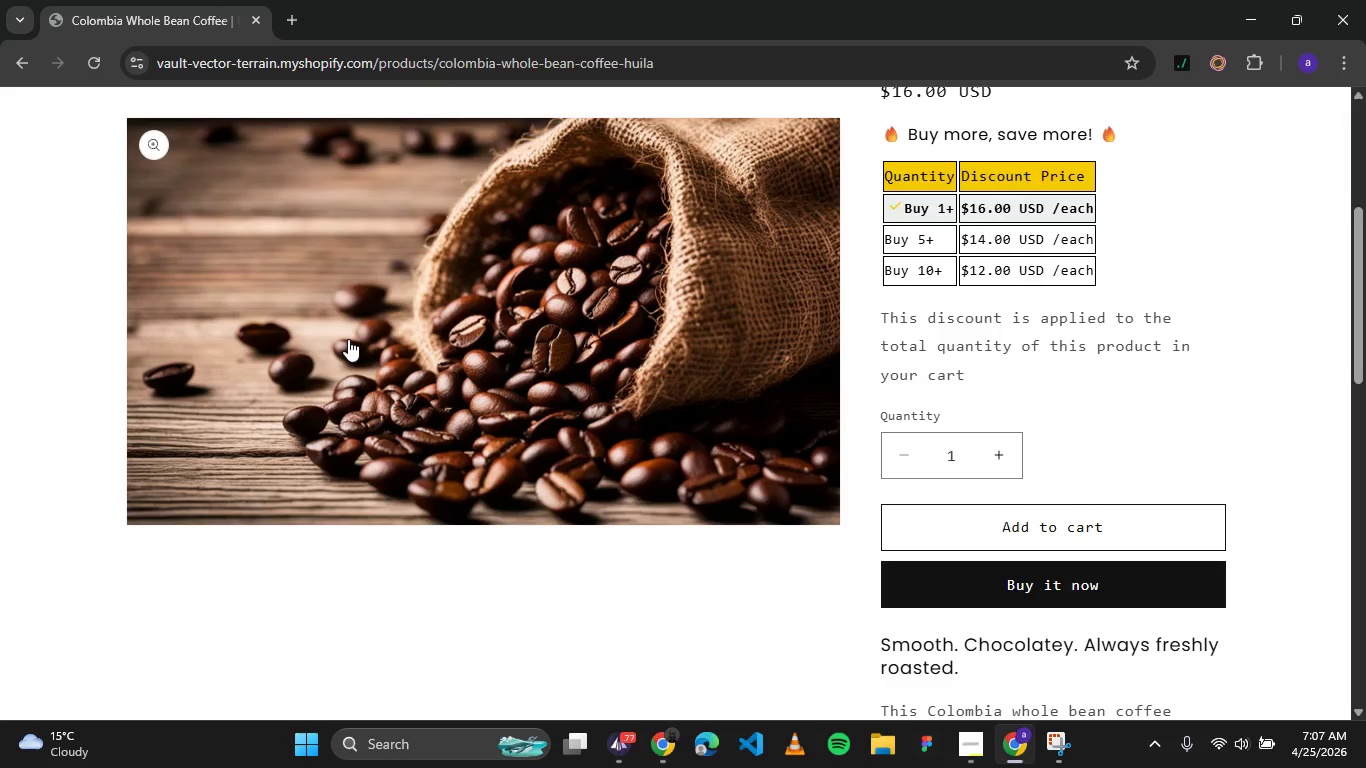 
scroll: coordinate [348, 339], scroll_direction: down, amount: 1.0
 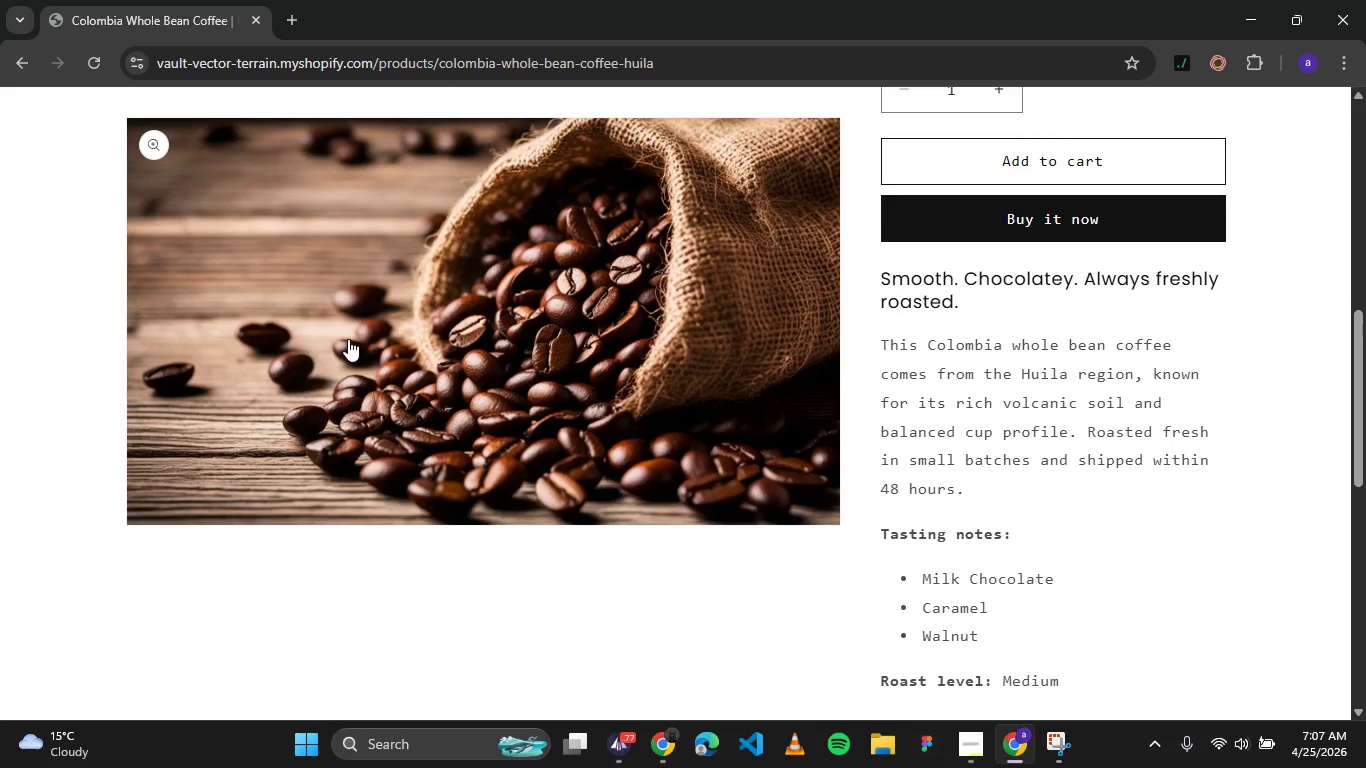 
scroll: coordinate [348, 339], scroll_direction: none, amount: 0.0
 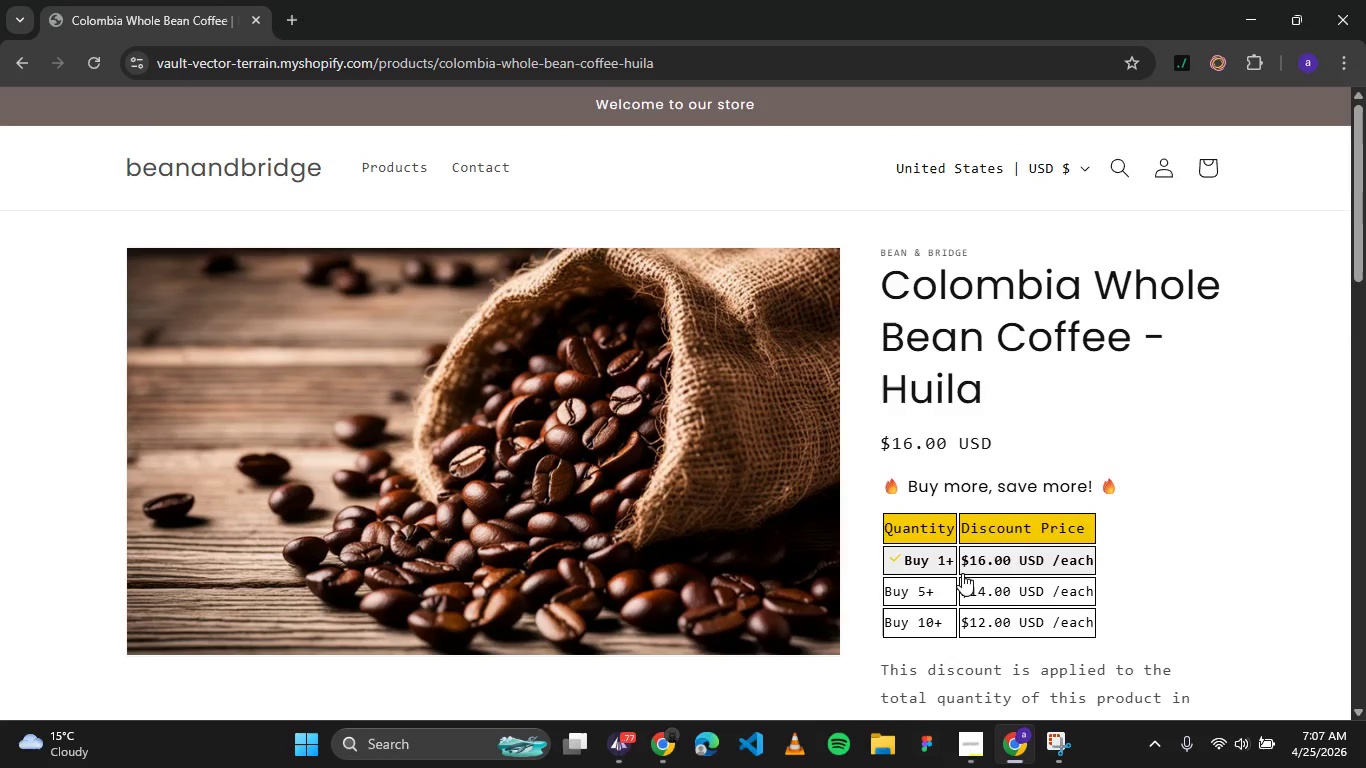 
left_click([971, 589])
 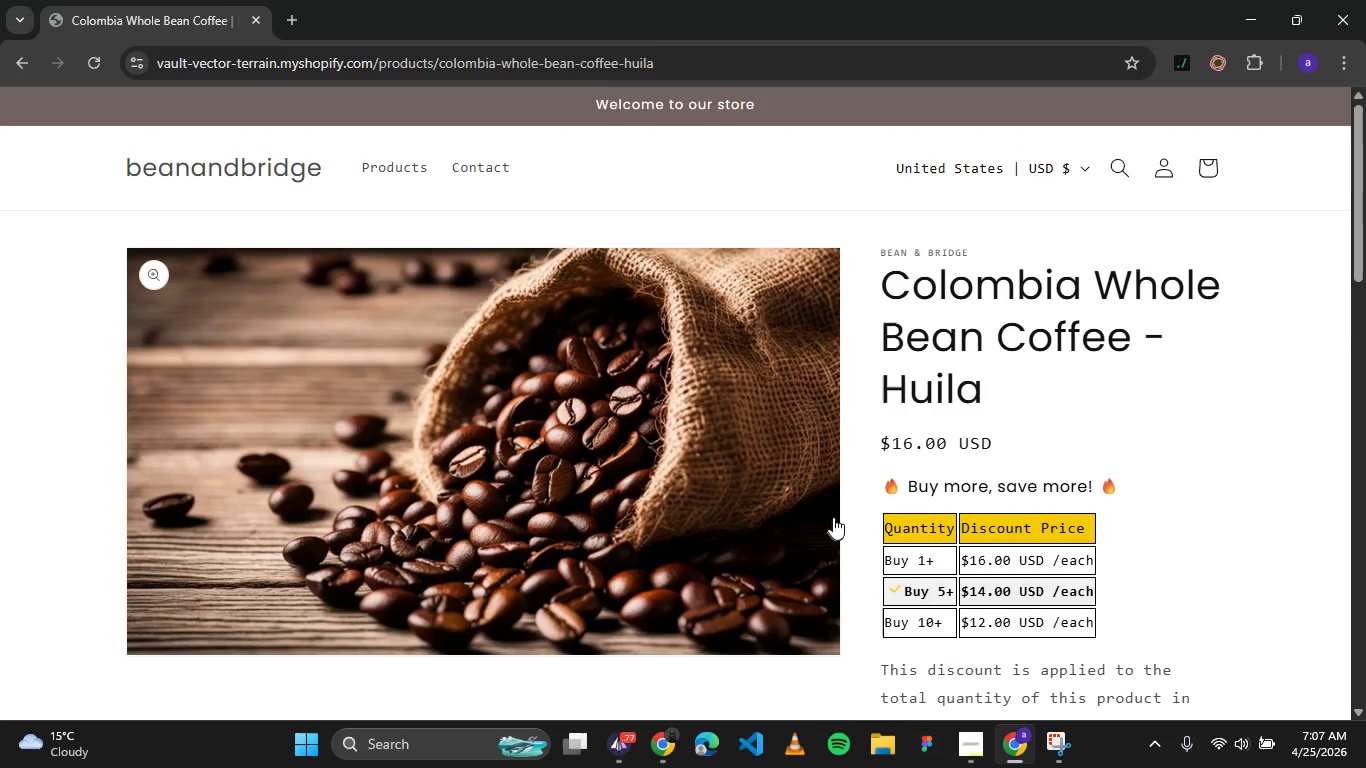 
scroll: coordinate [841, 513], scroll_direction: none, amount: 0.0
 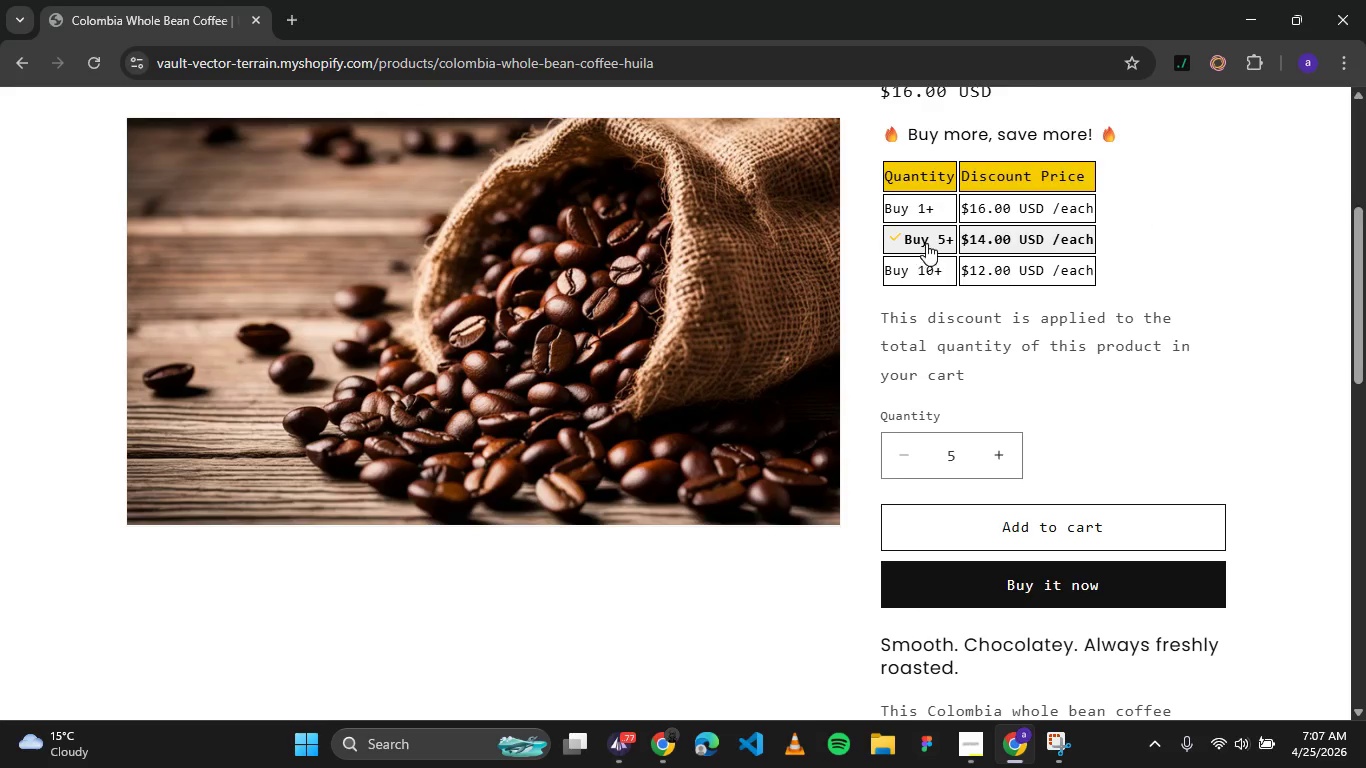 
left_click([919, 271])
 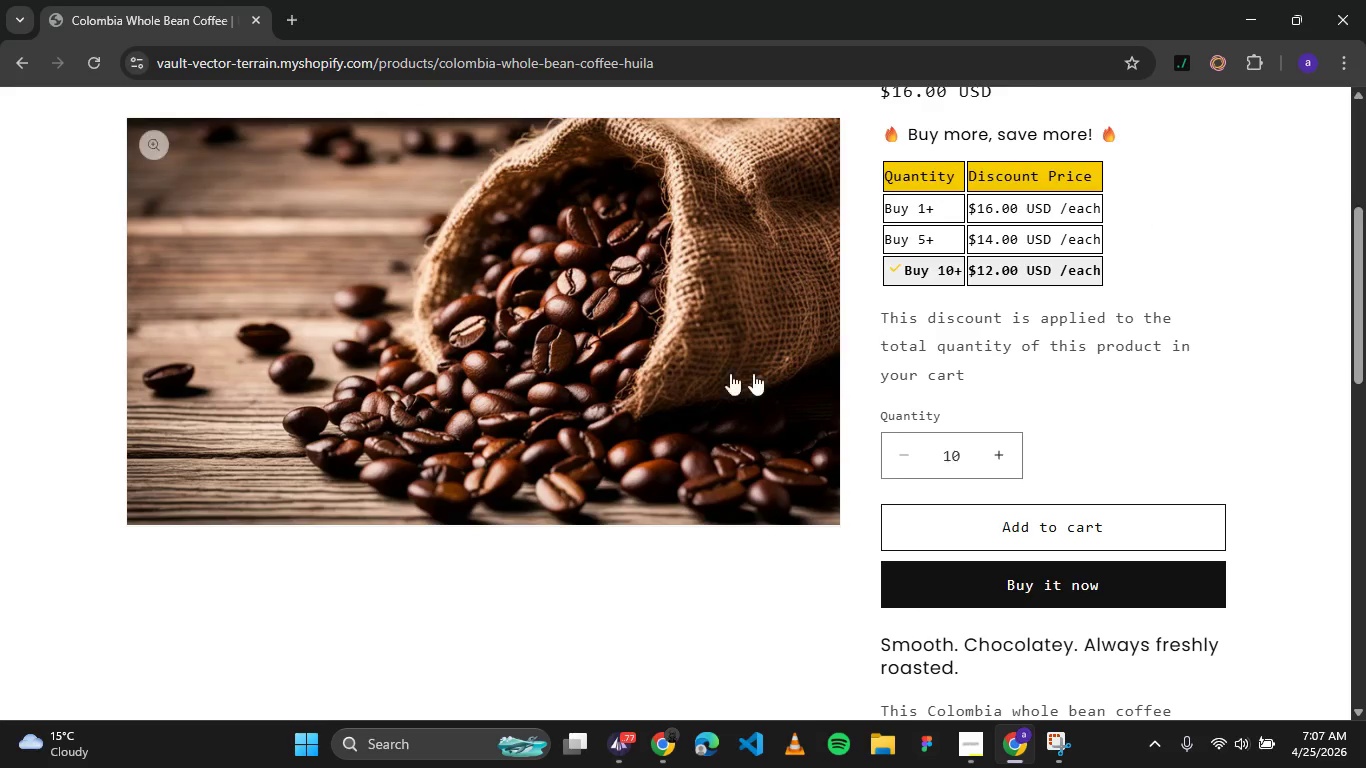 
scroll: coordinate [664, 367], scroll_direction: up, amount: 4.0